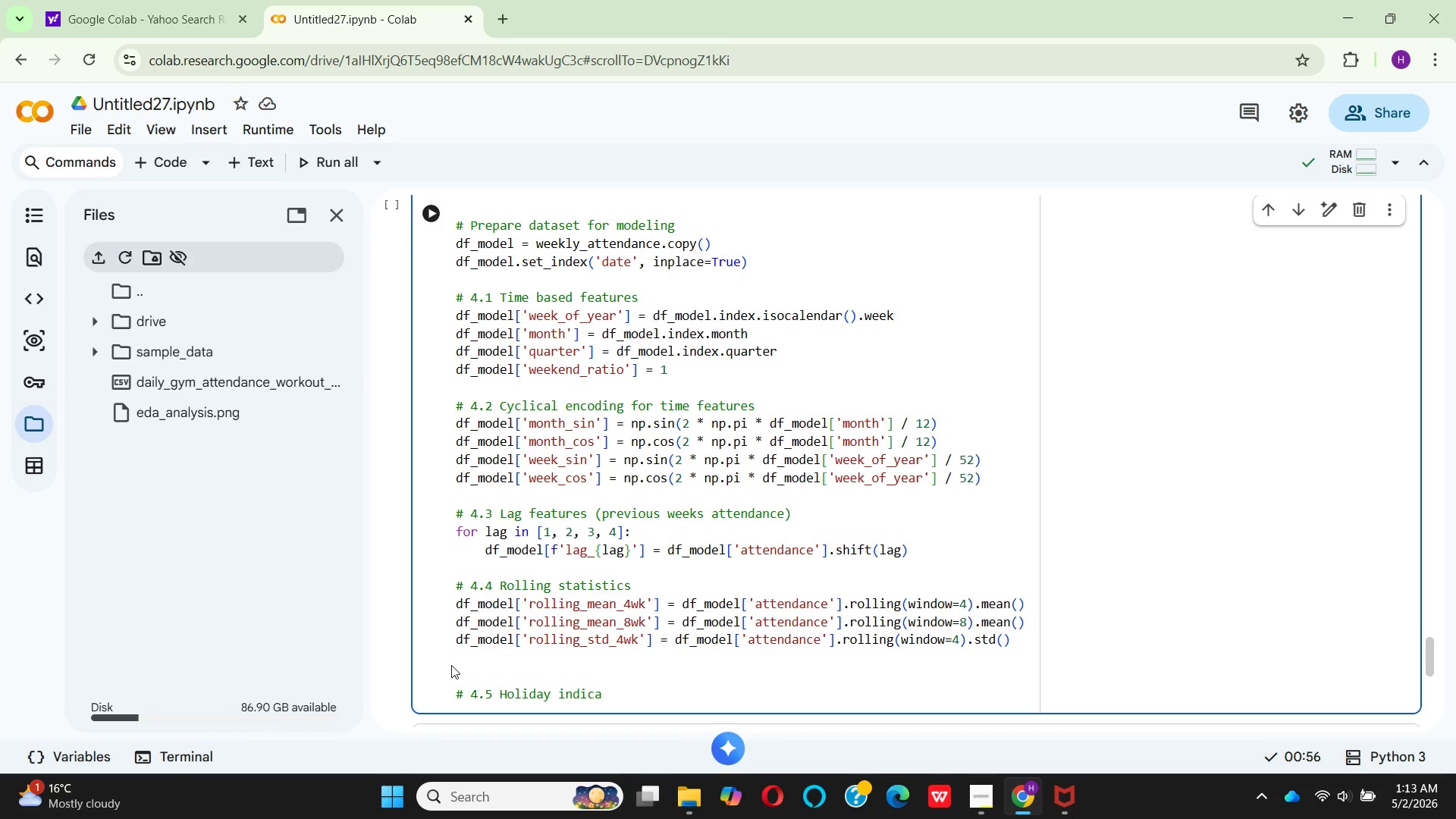 
hold_key(key=T, duration=0.39)
 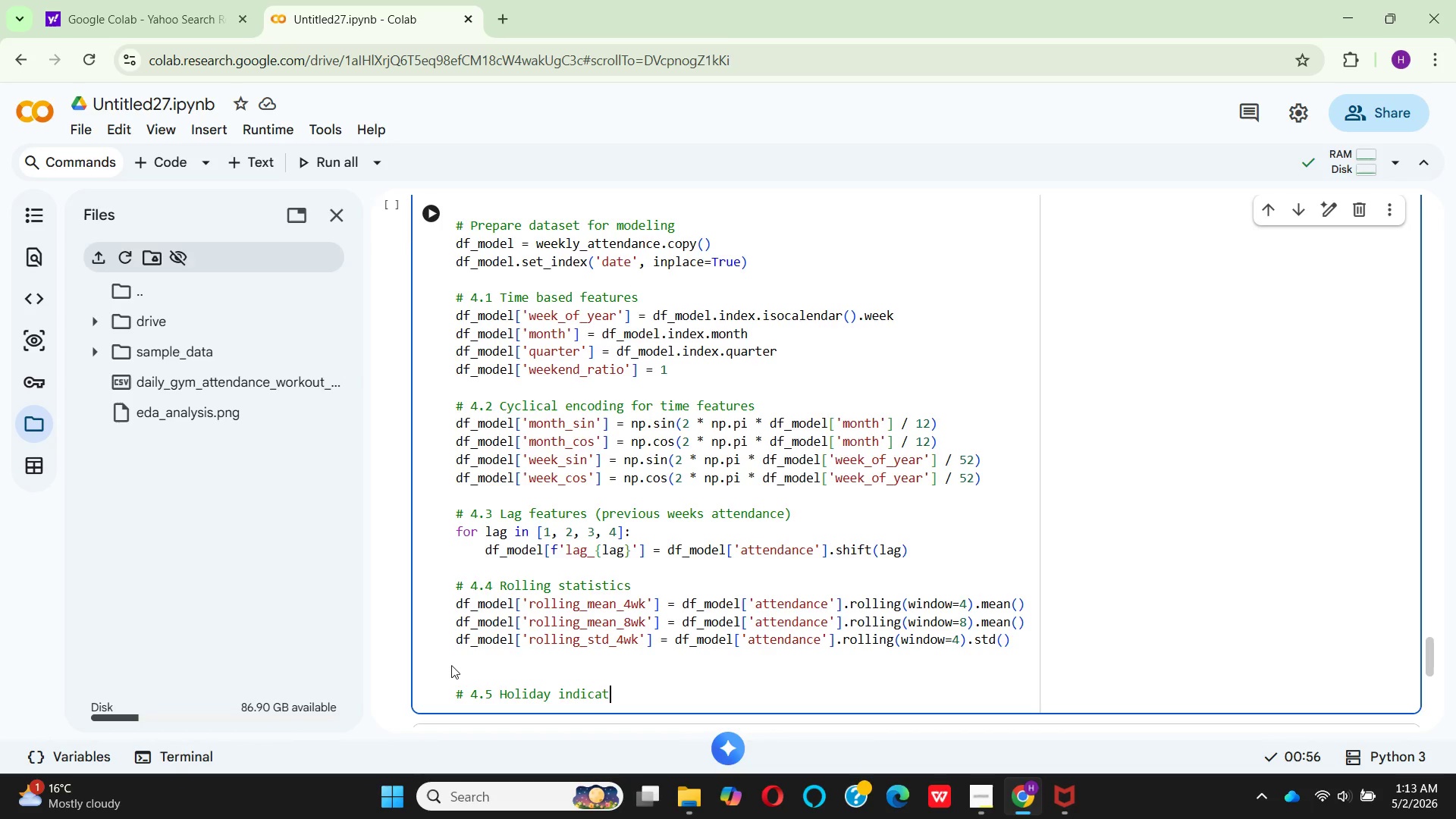 
hold_key(key=O, duration=0.34)
 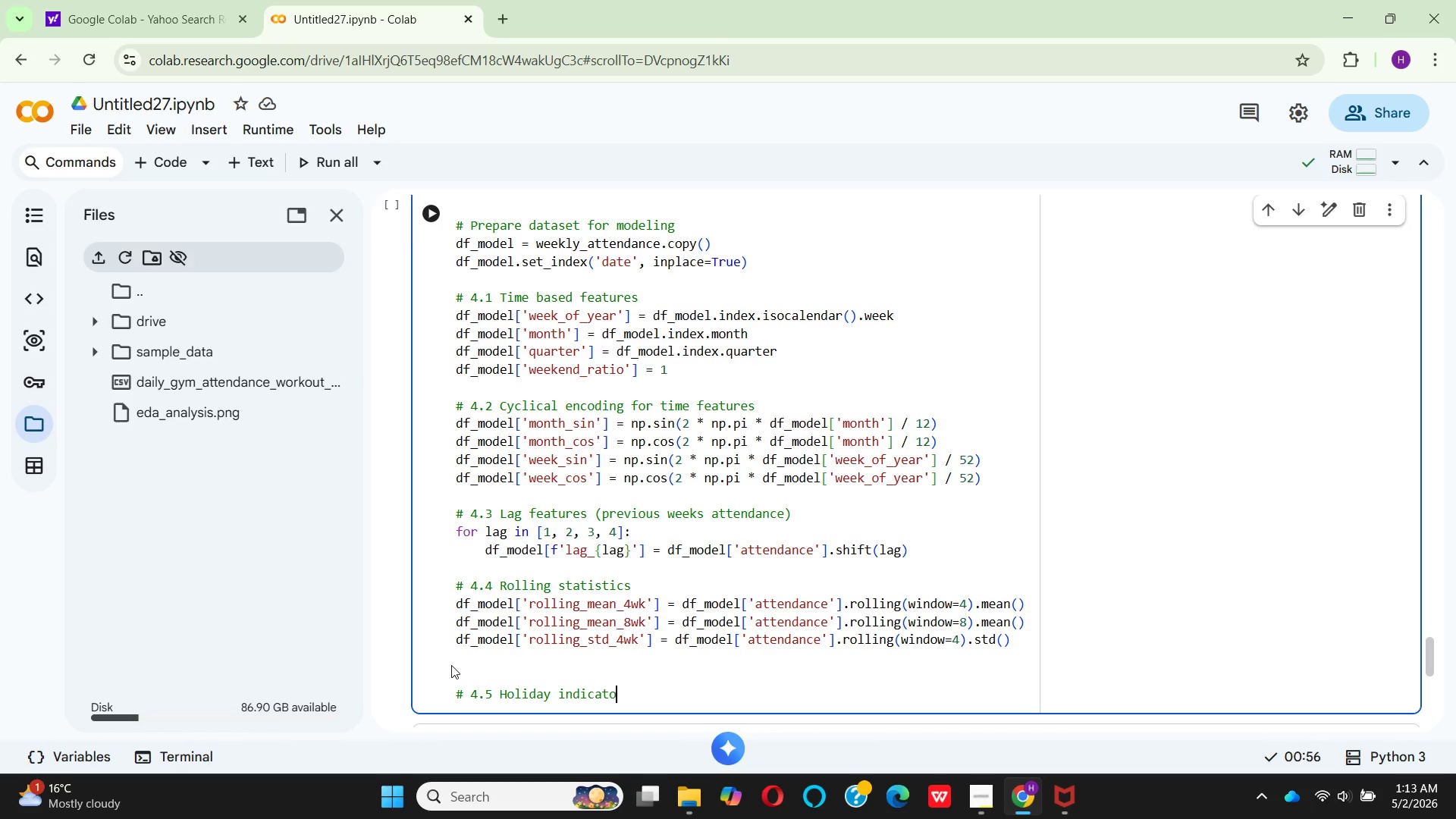 
hold_key(key=R, duration=0.38)
 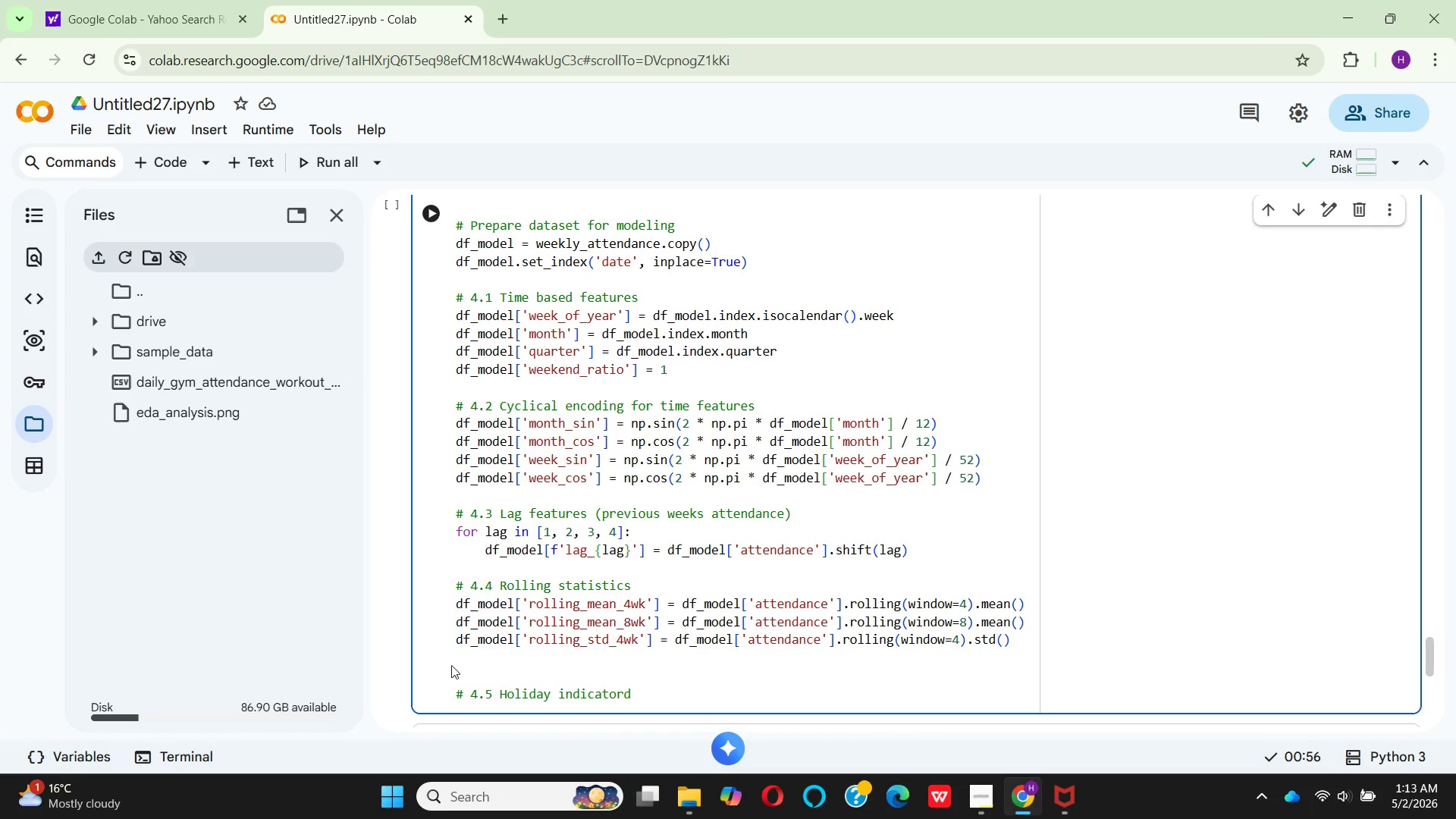 
key(D)
 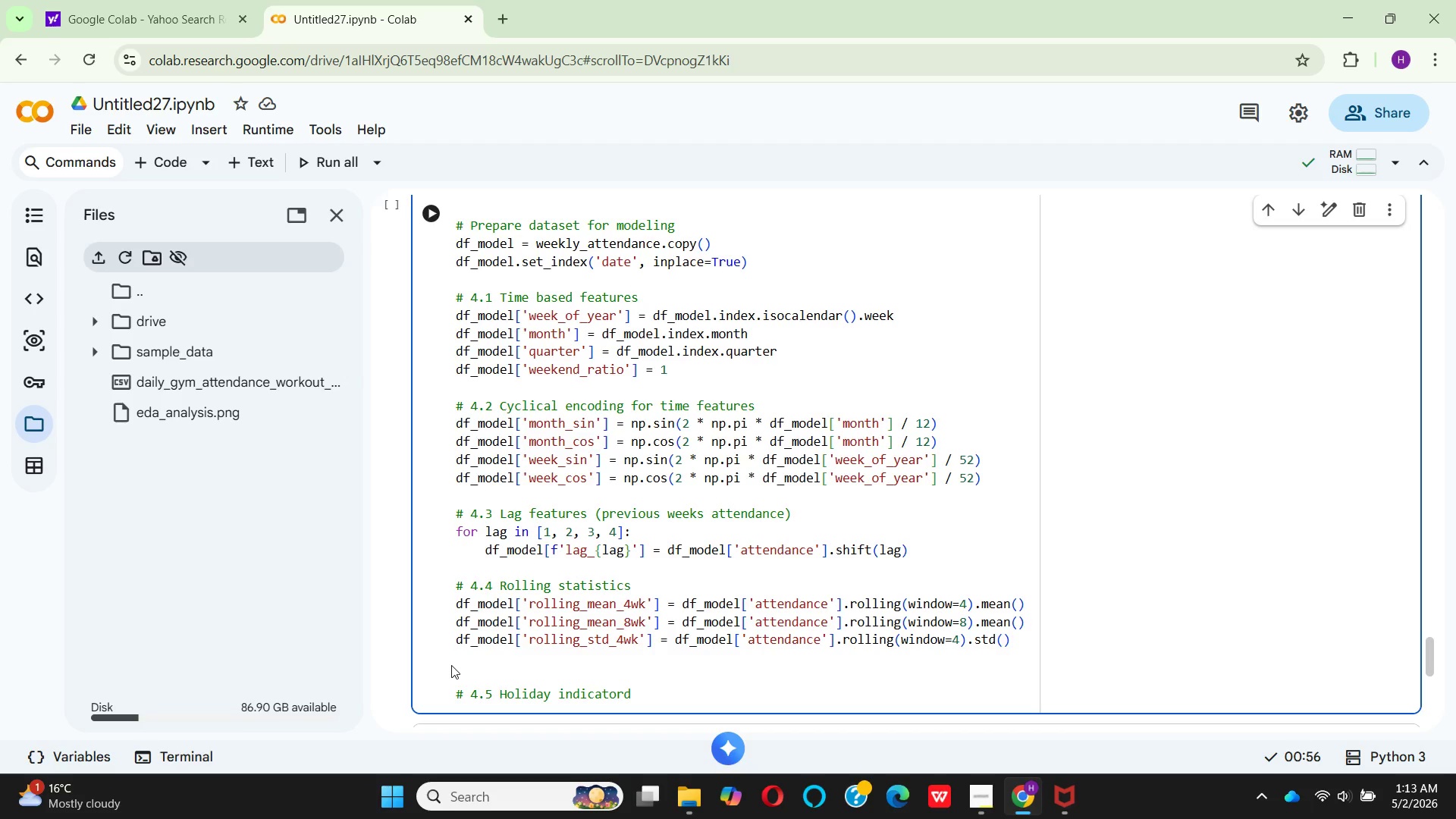 
key(Backspace)
 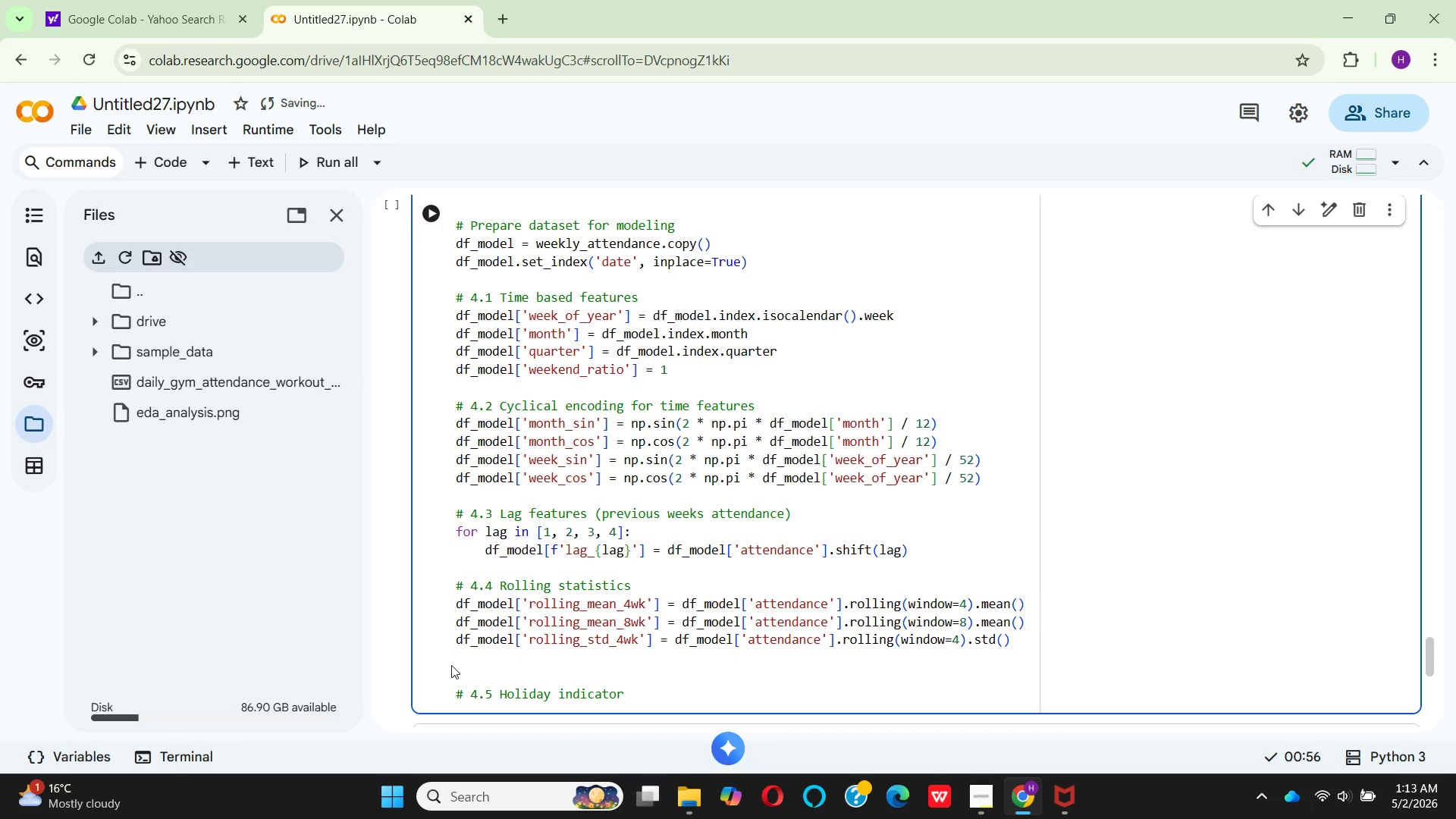 
key(S)
 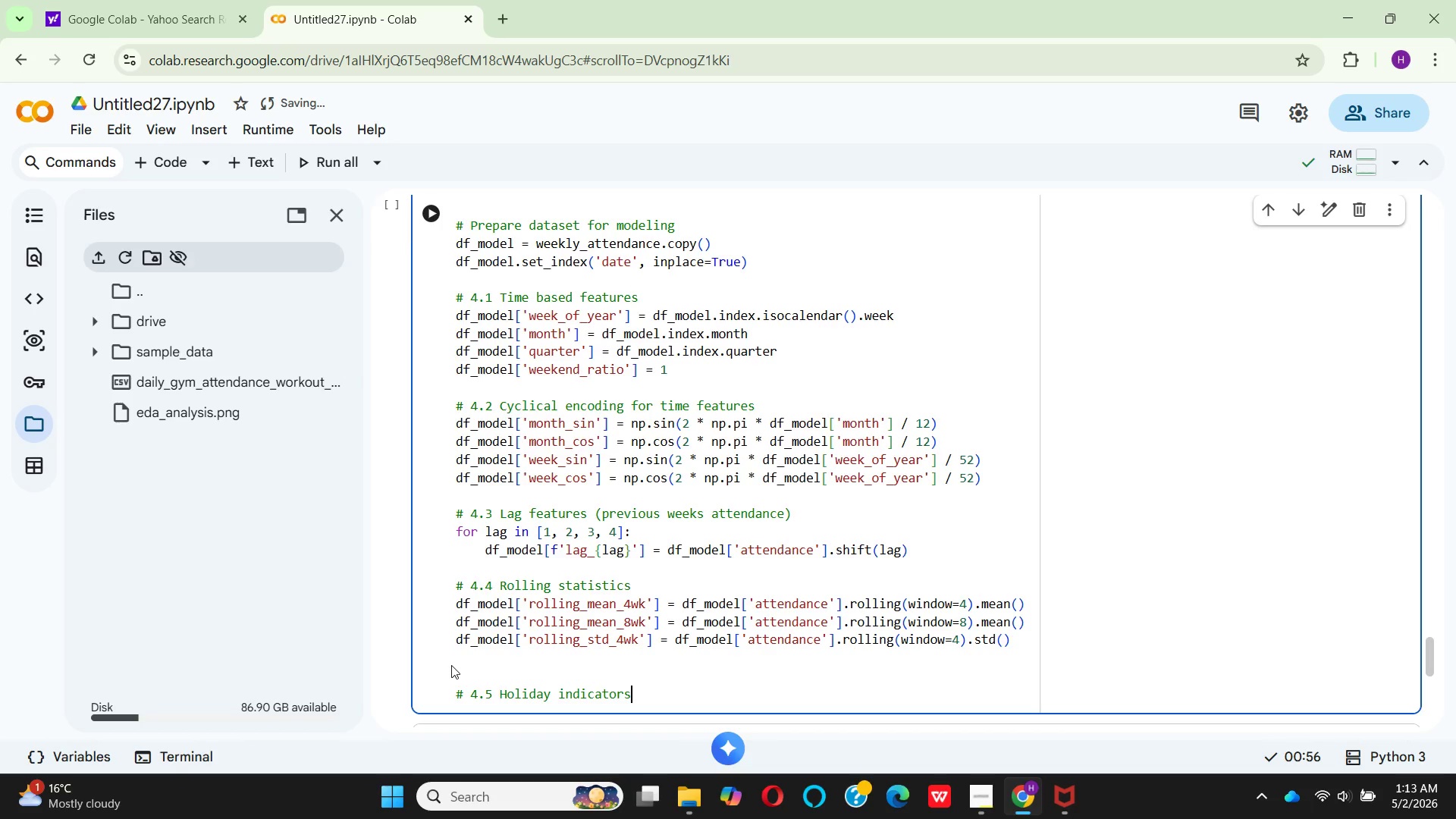 
key(Space)
 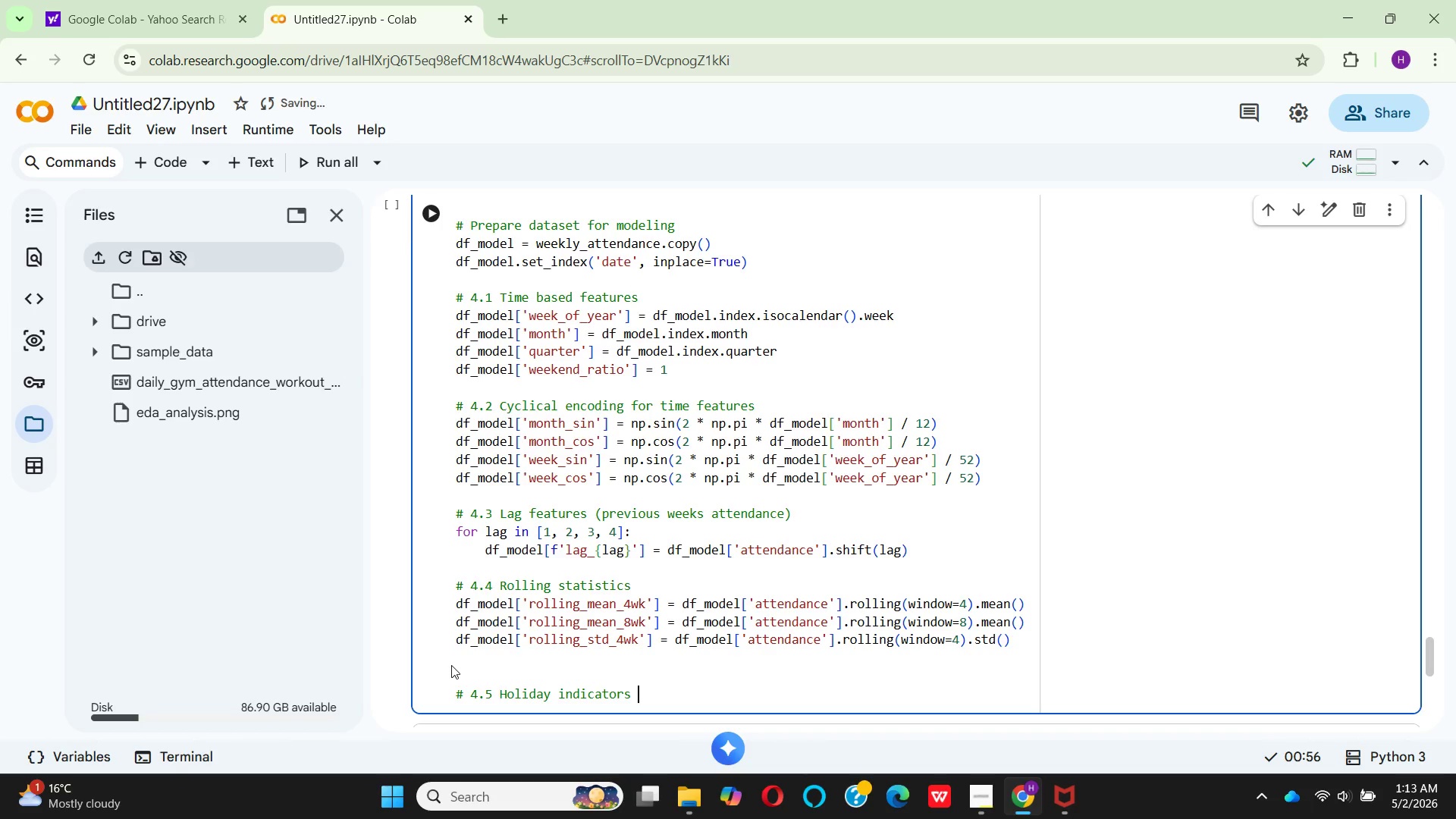 
hold_key(key=Enter, duration=0.31)
 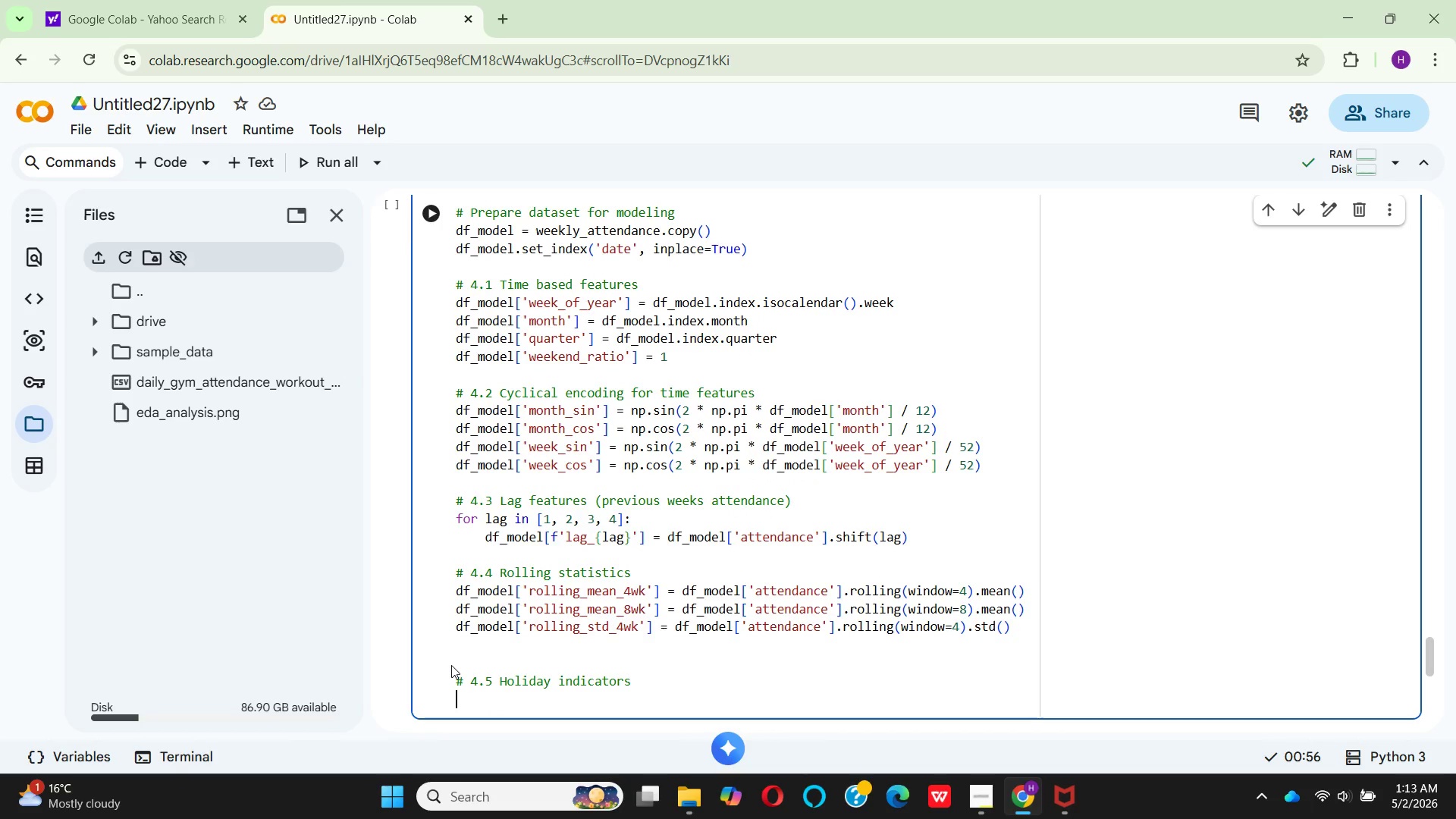 
hold_key(key=H, duration=0.33)
 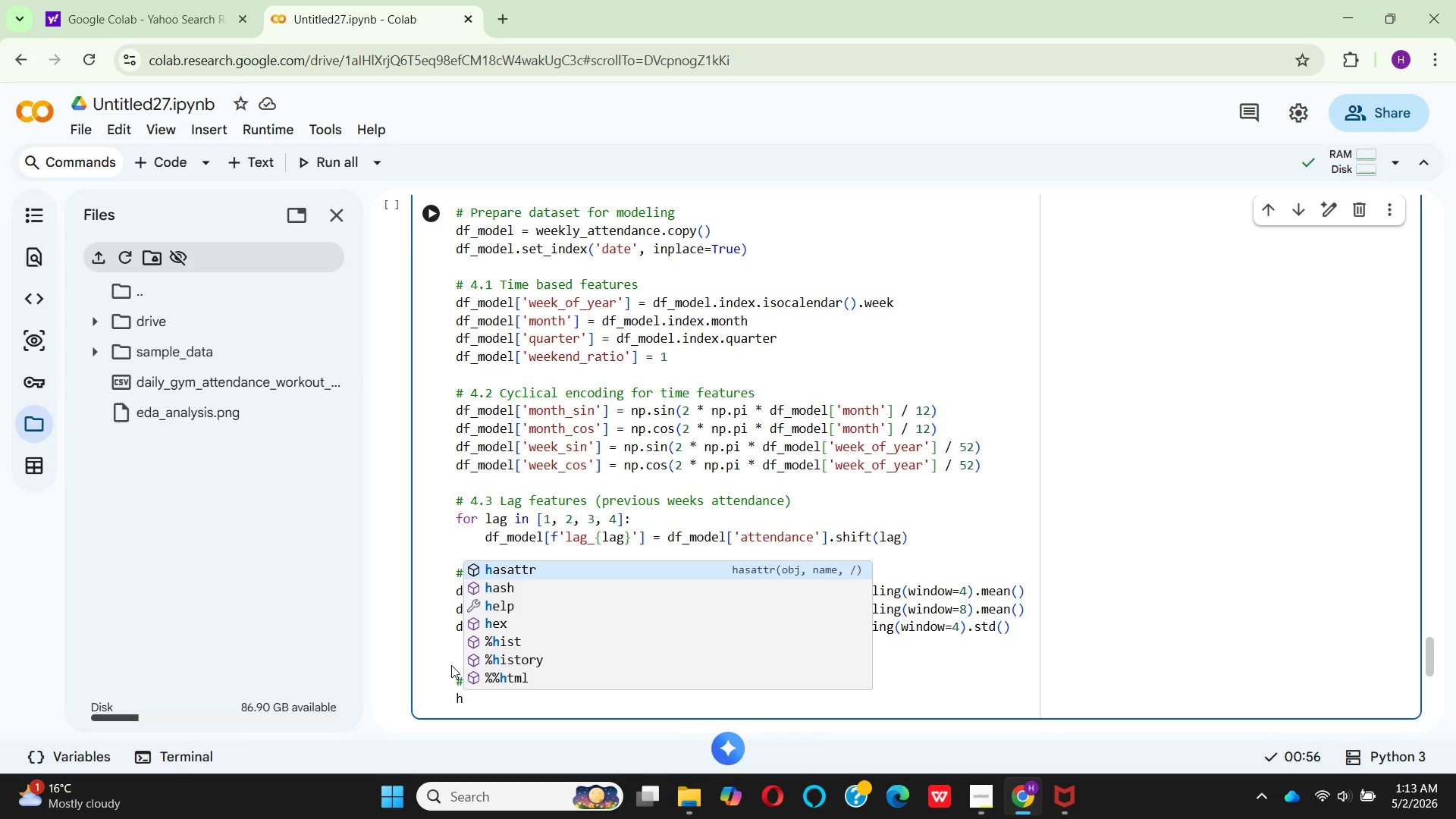 
wait(13.14)
 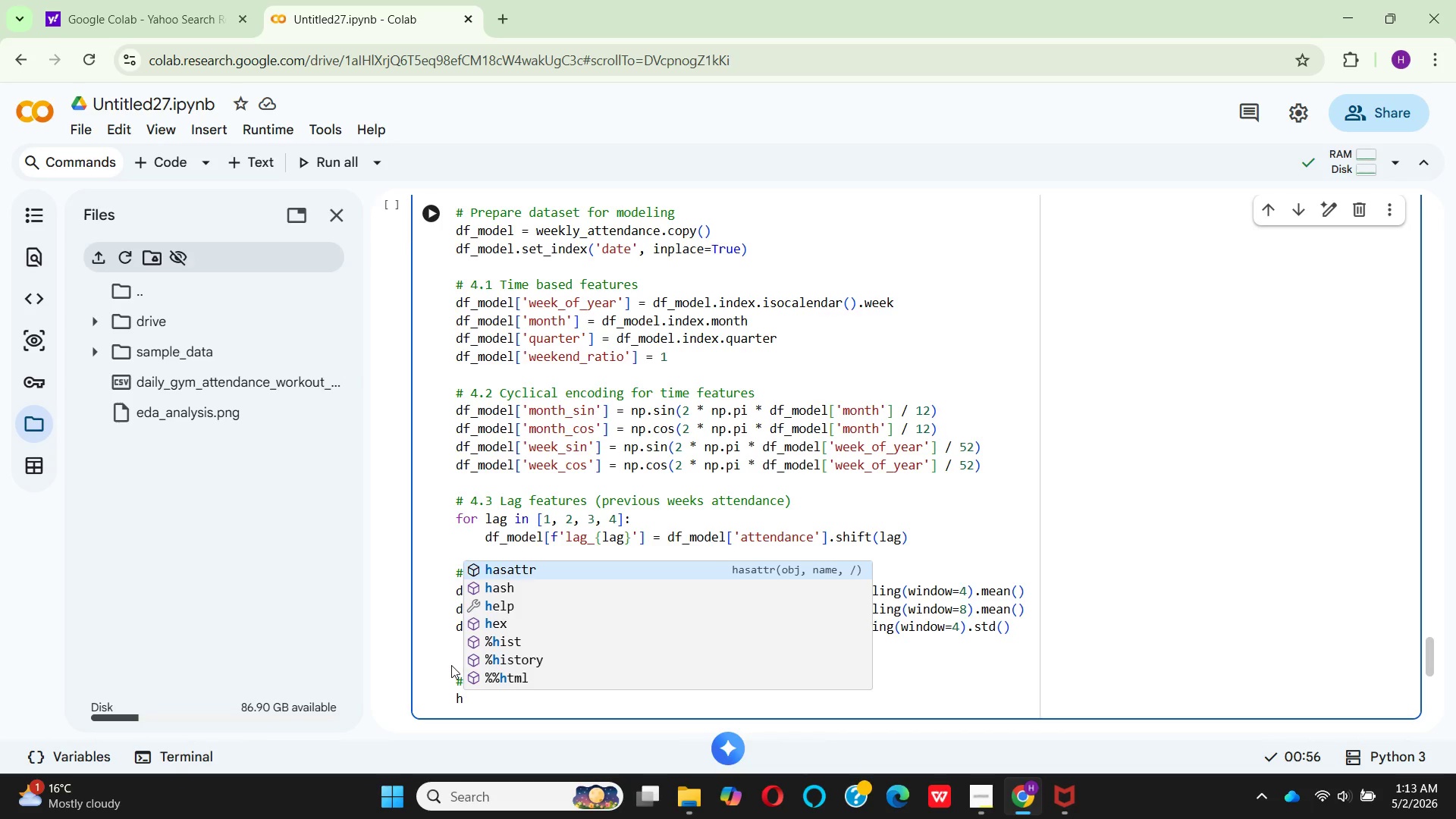 
type(oli)
 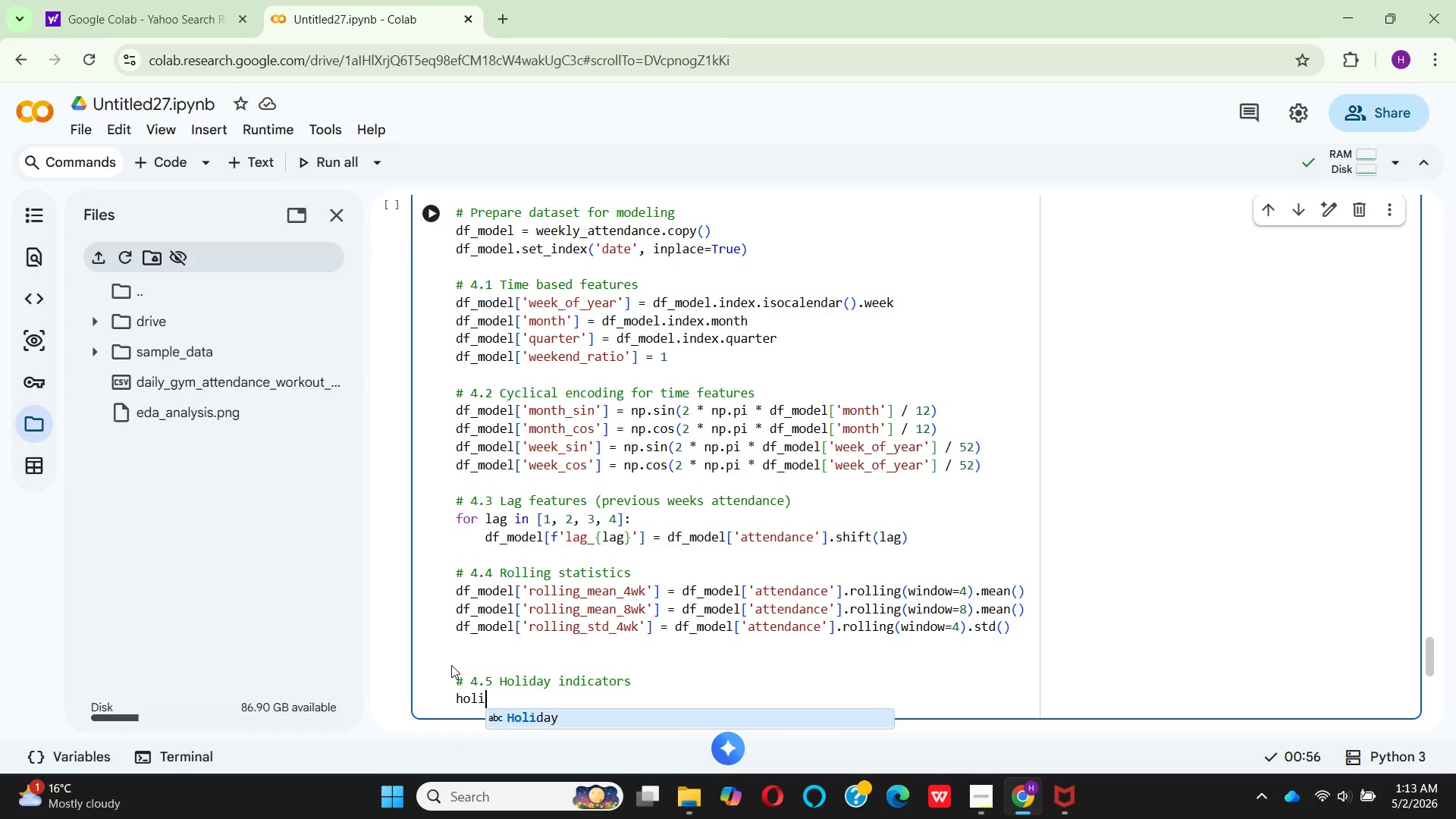 
type(da_weeks ={)
 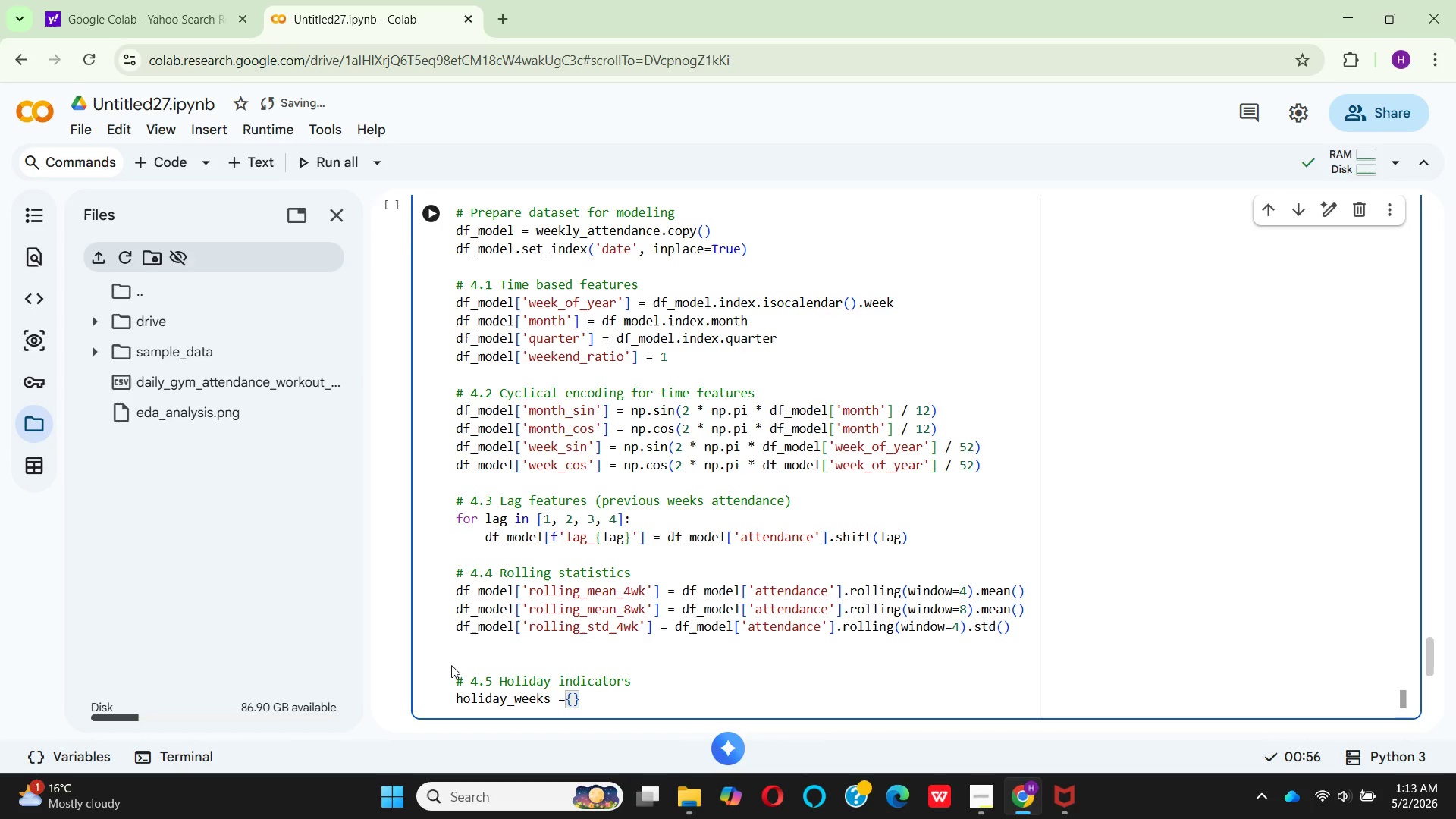 
hold_key(key=Y, duration=0.39)
 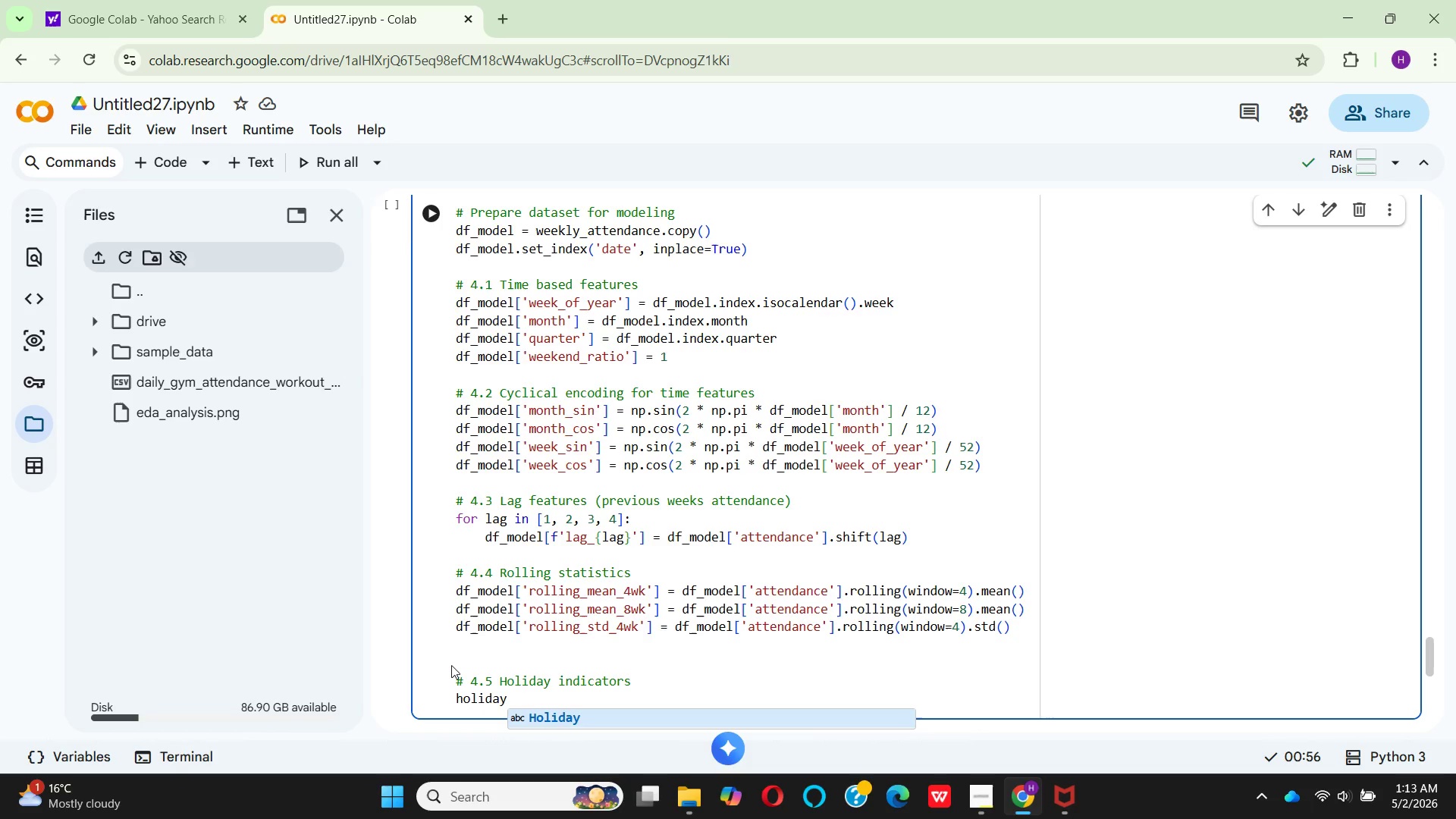 
key(ArrowLeft)
 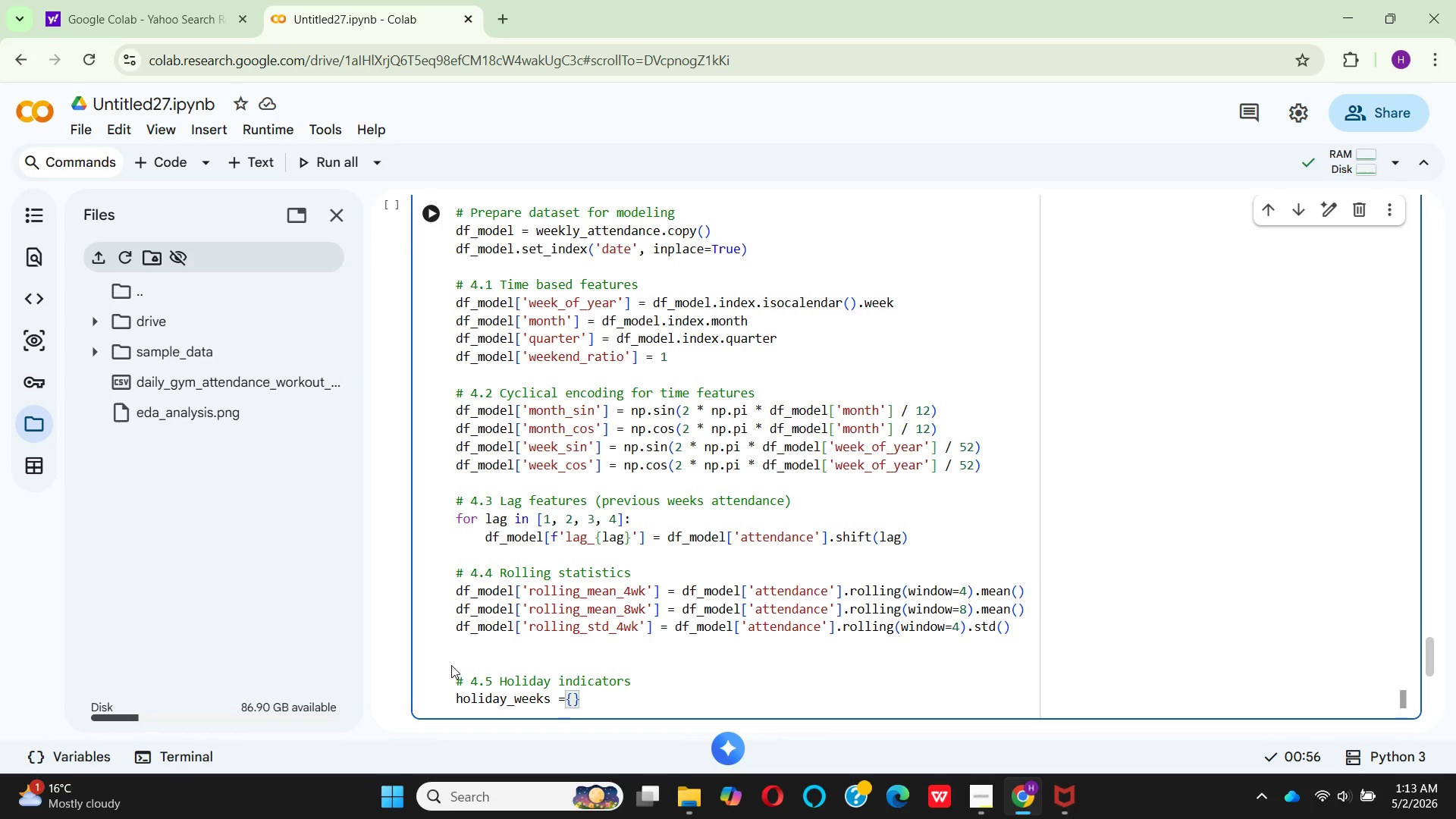 
key(Space)
 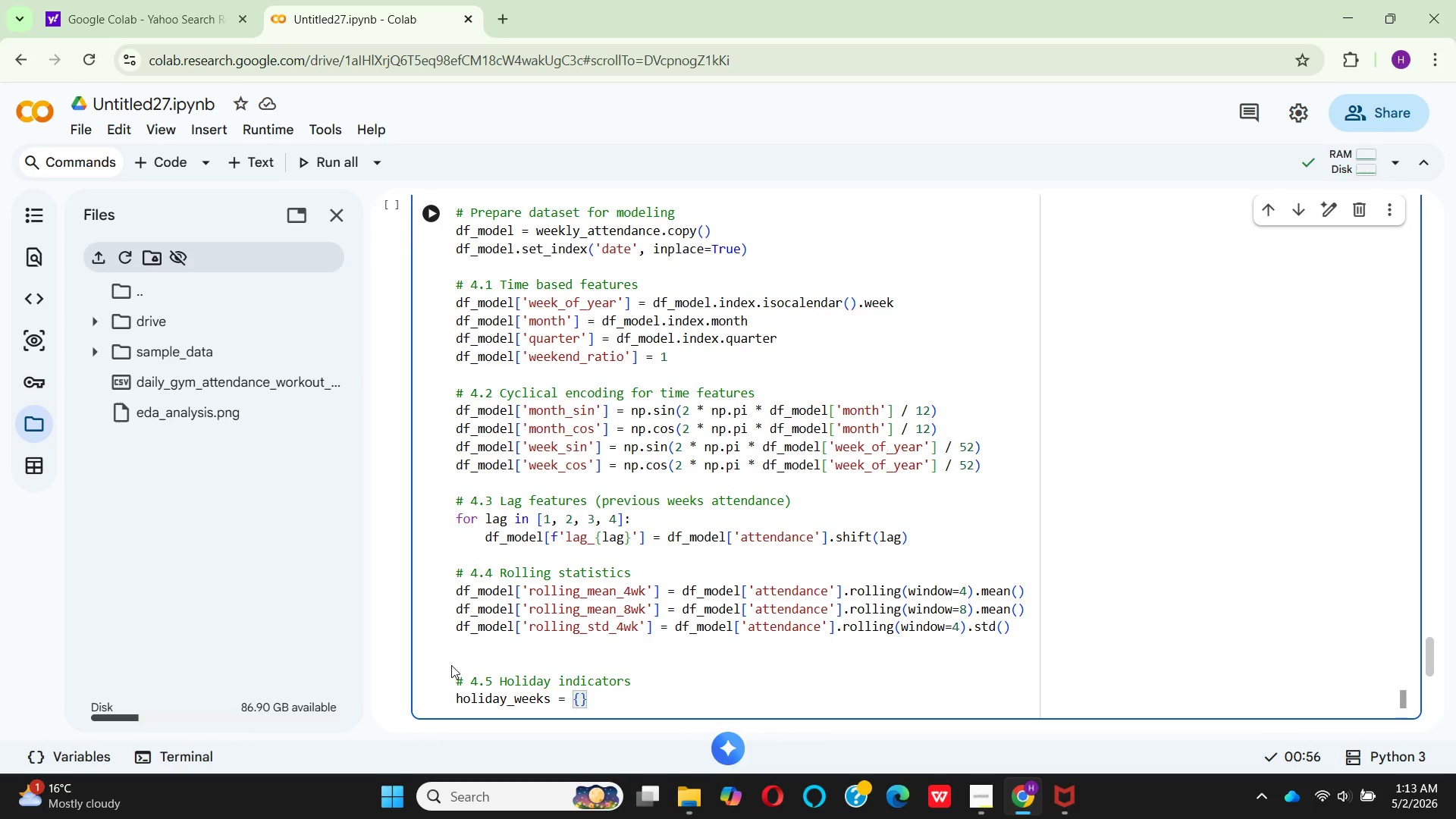 
key(ArrowDown)
 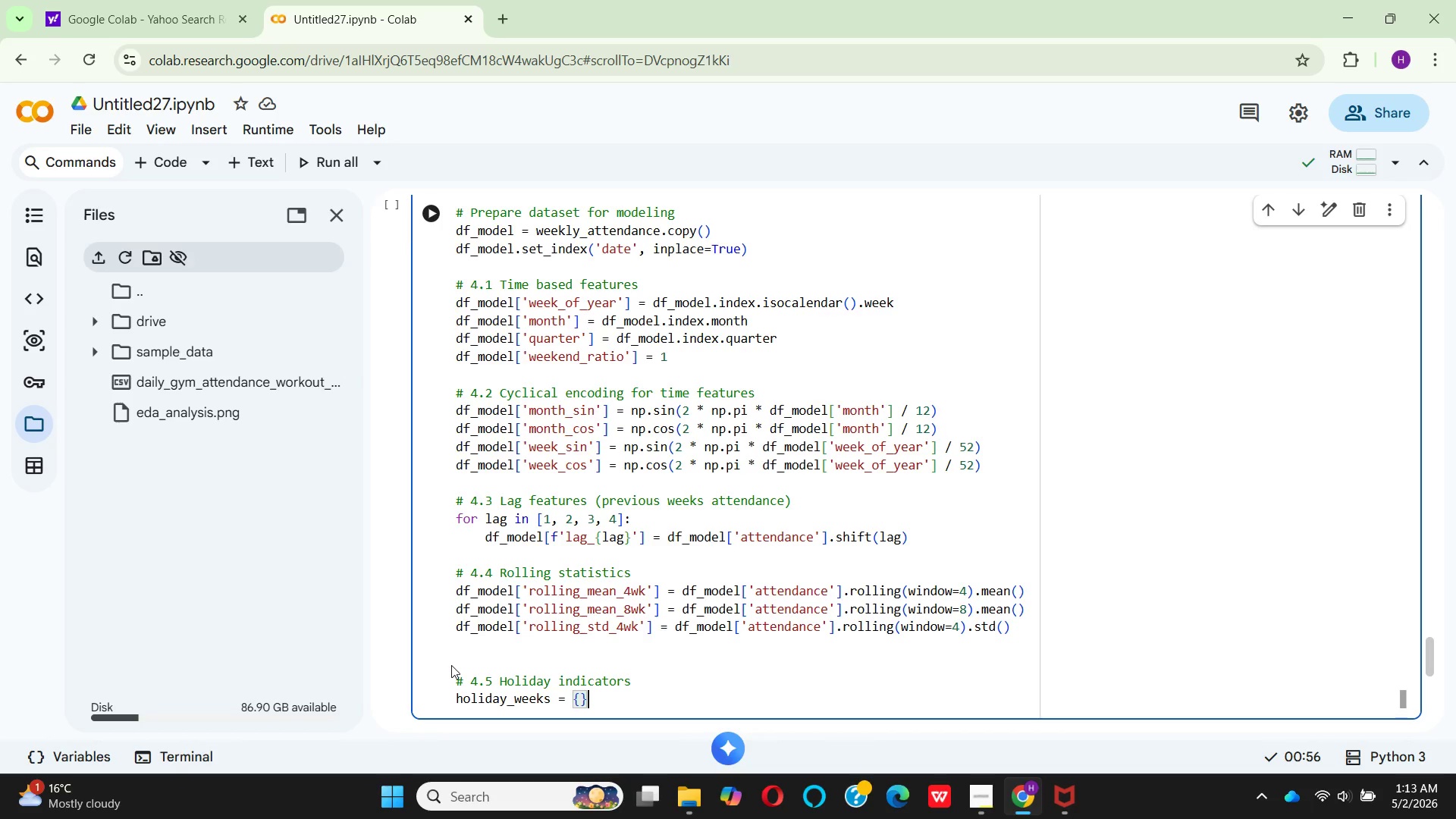 
key(ArrowLeft)
 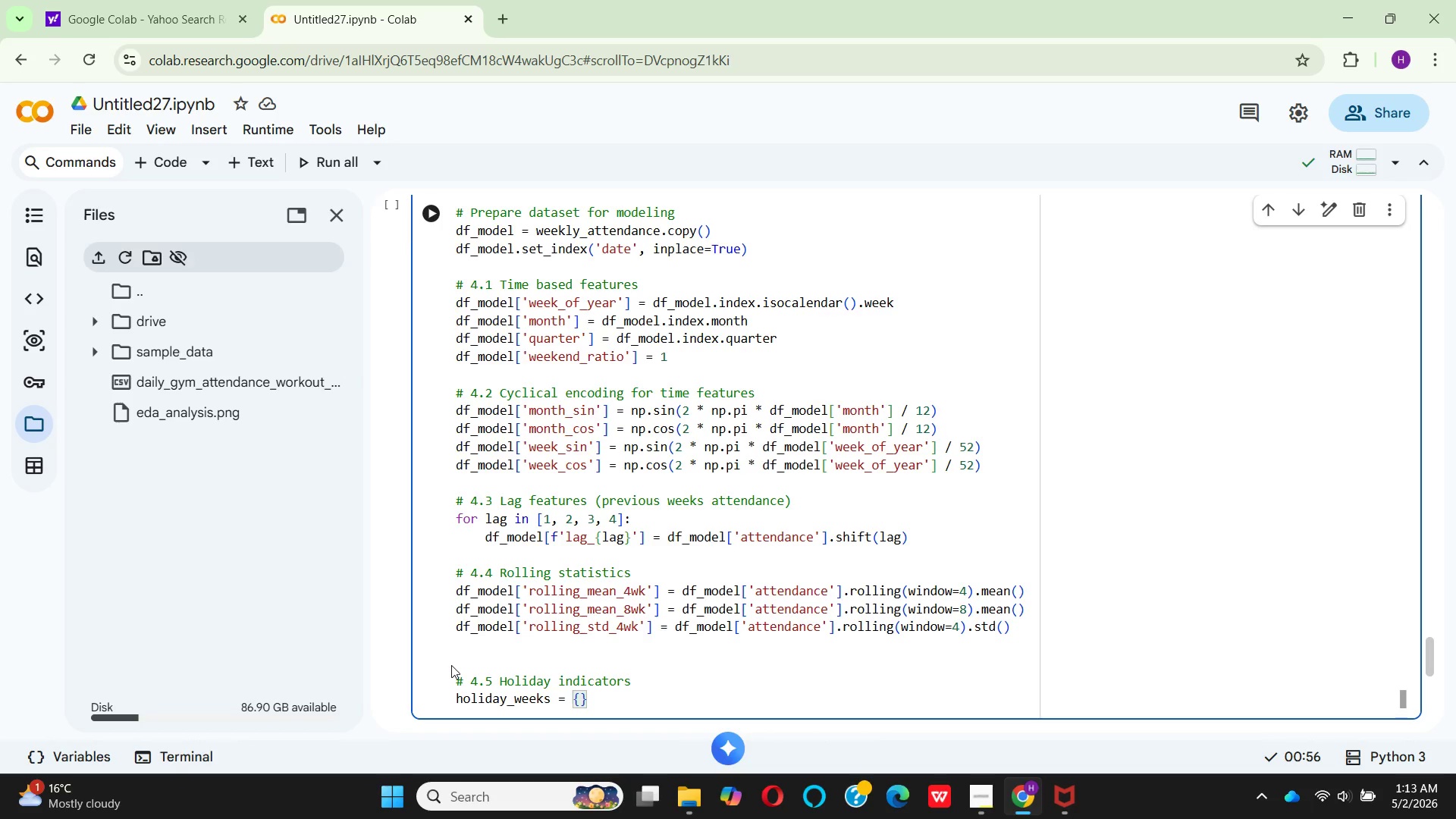 
key(Enter)
 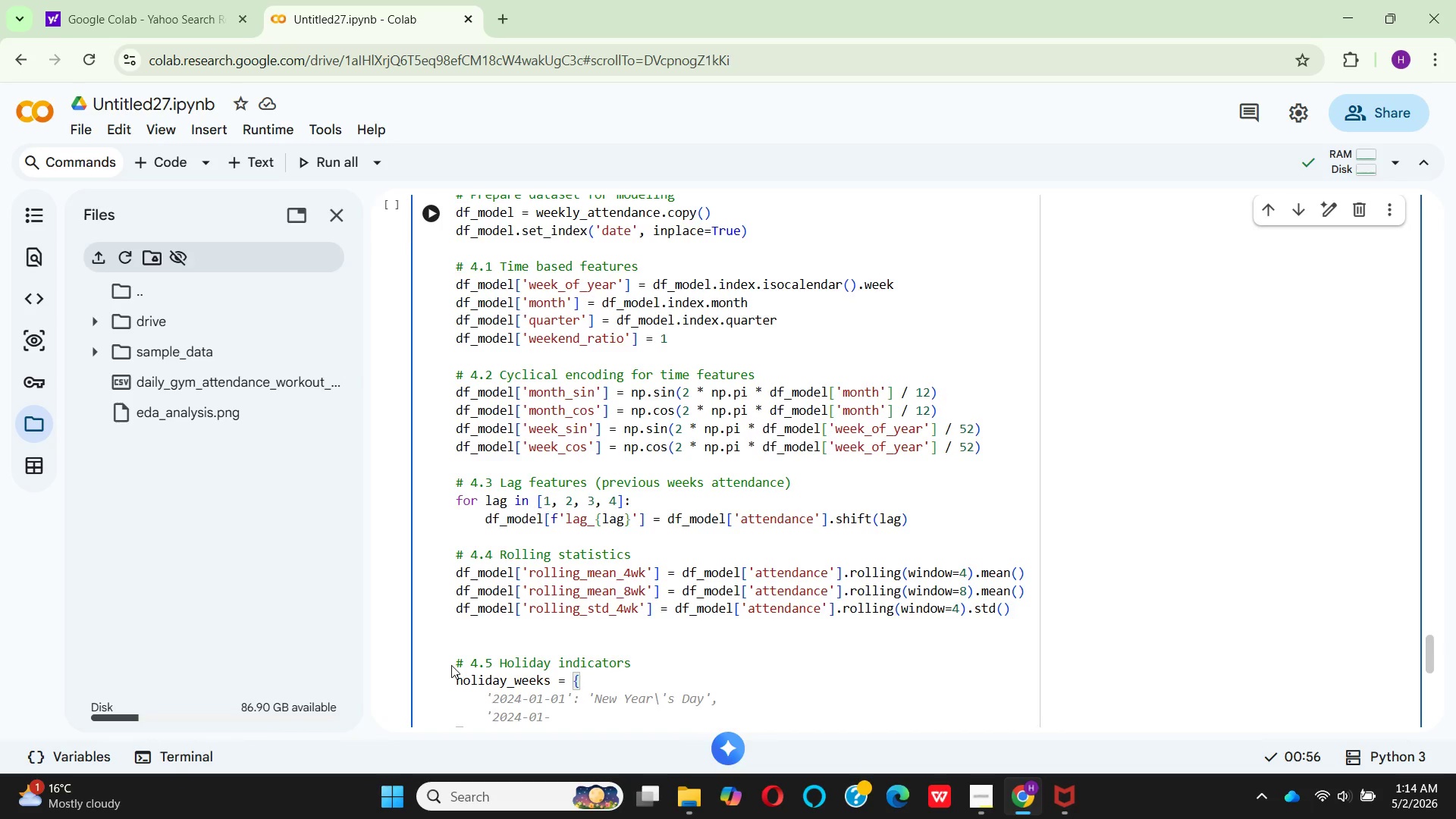 
key(1)
 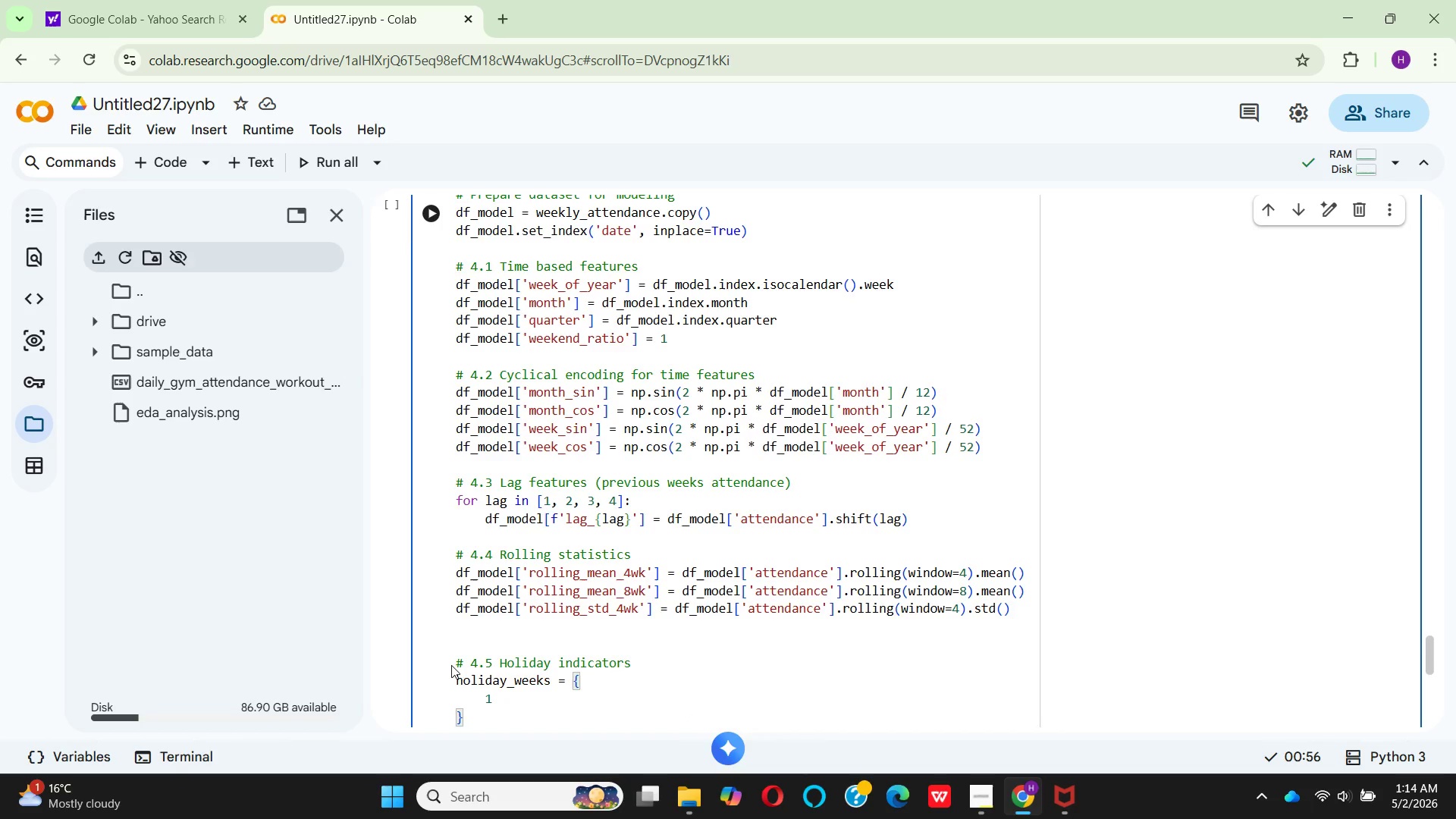 
key(Shift+Semicolon)
 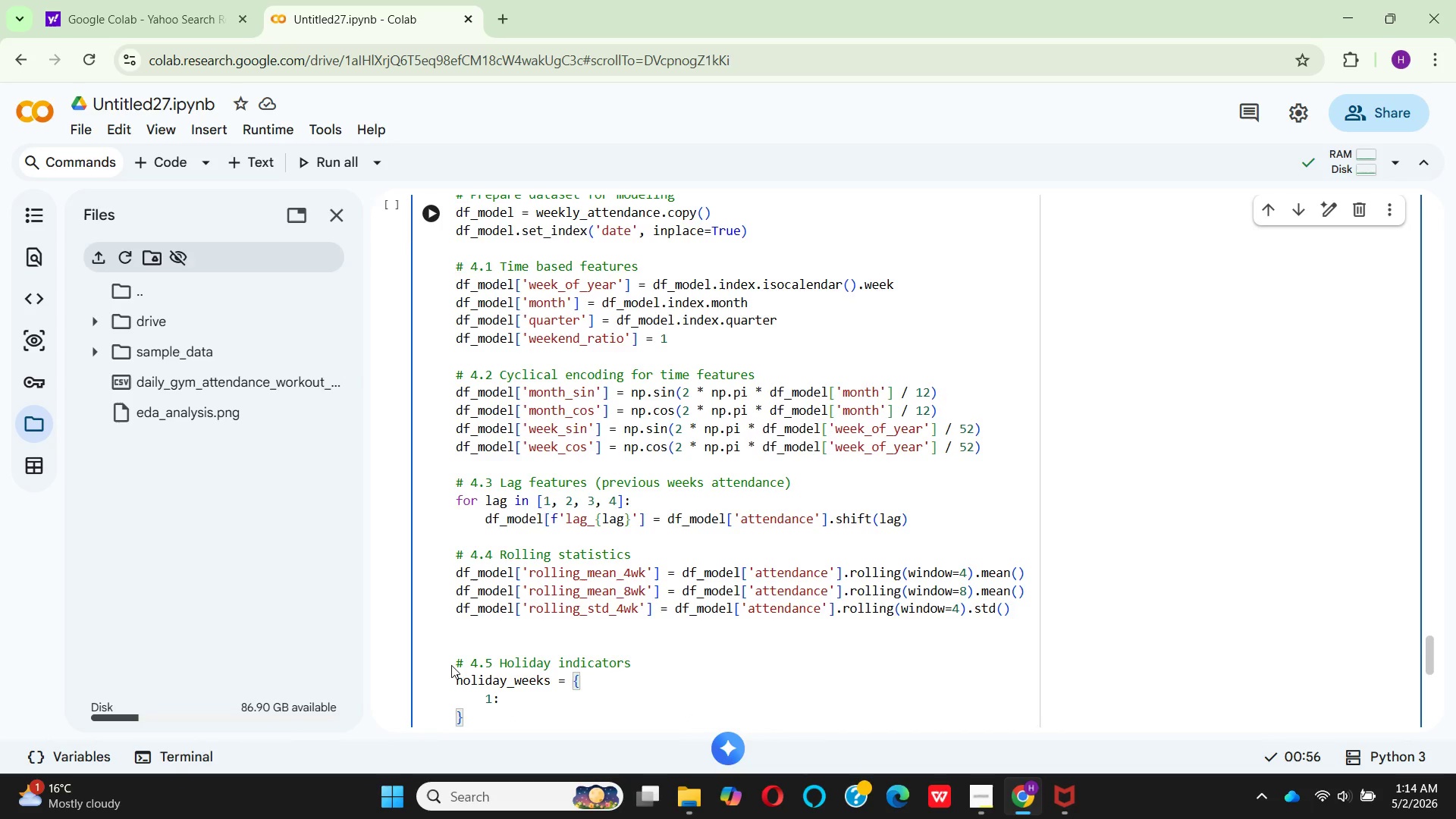 
hold_key(key=Space, duration=0.34)
 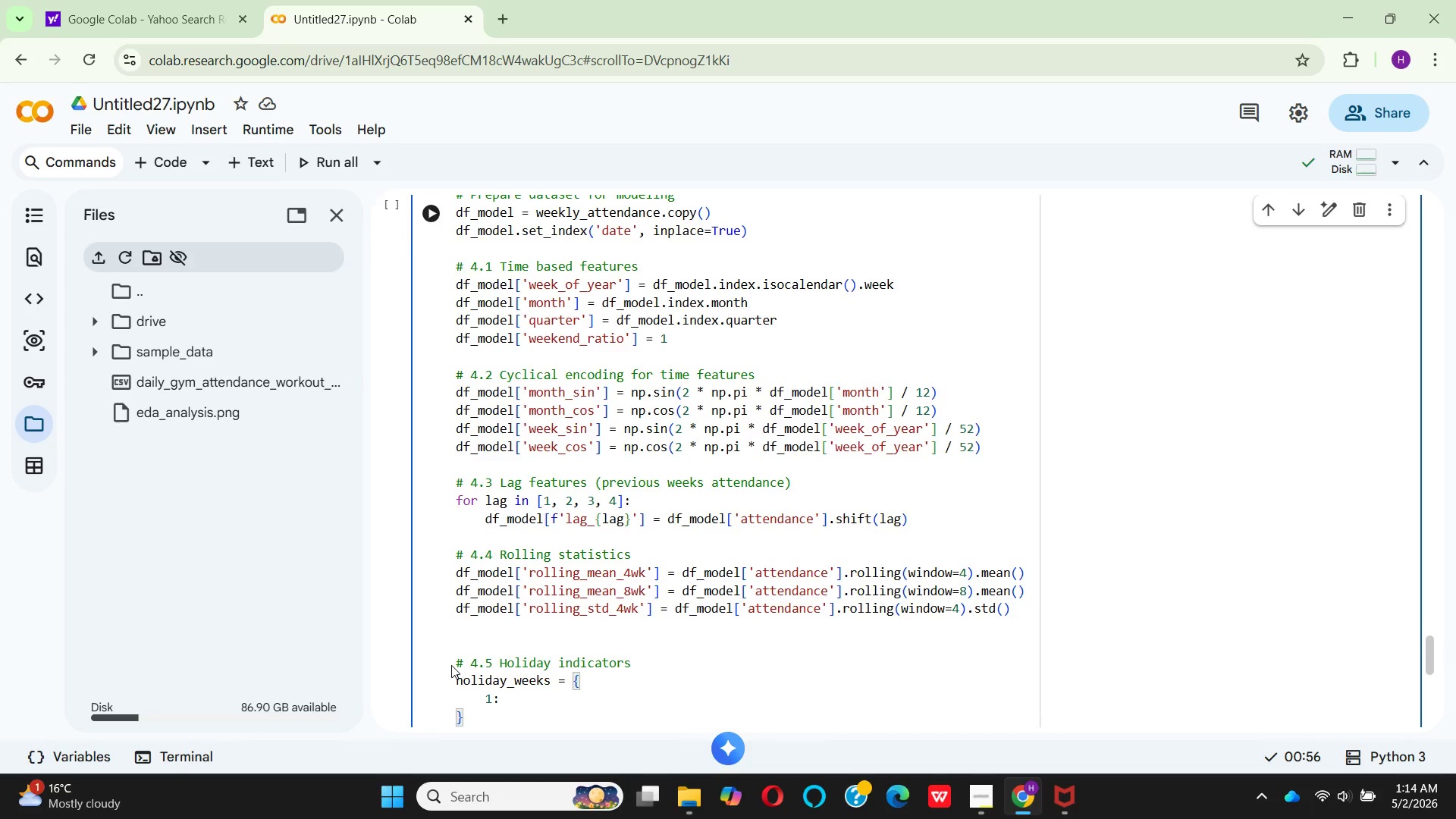 
key(BracketLeft)
 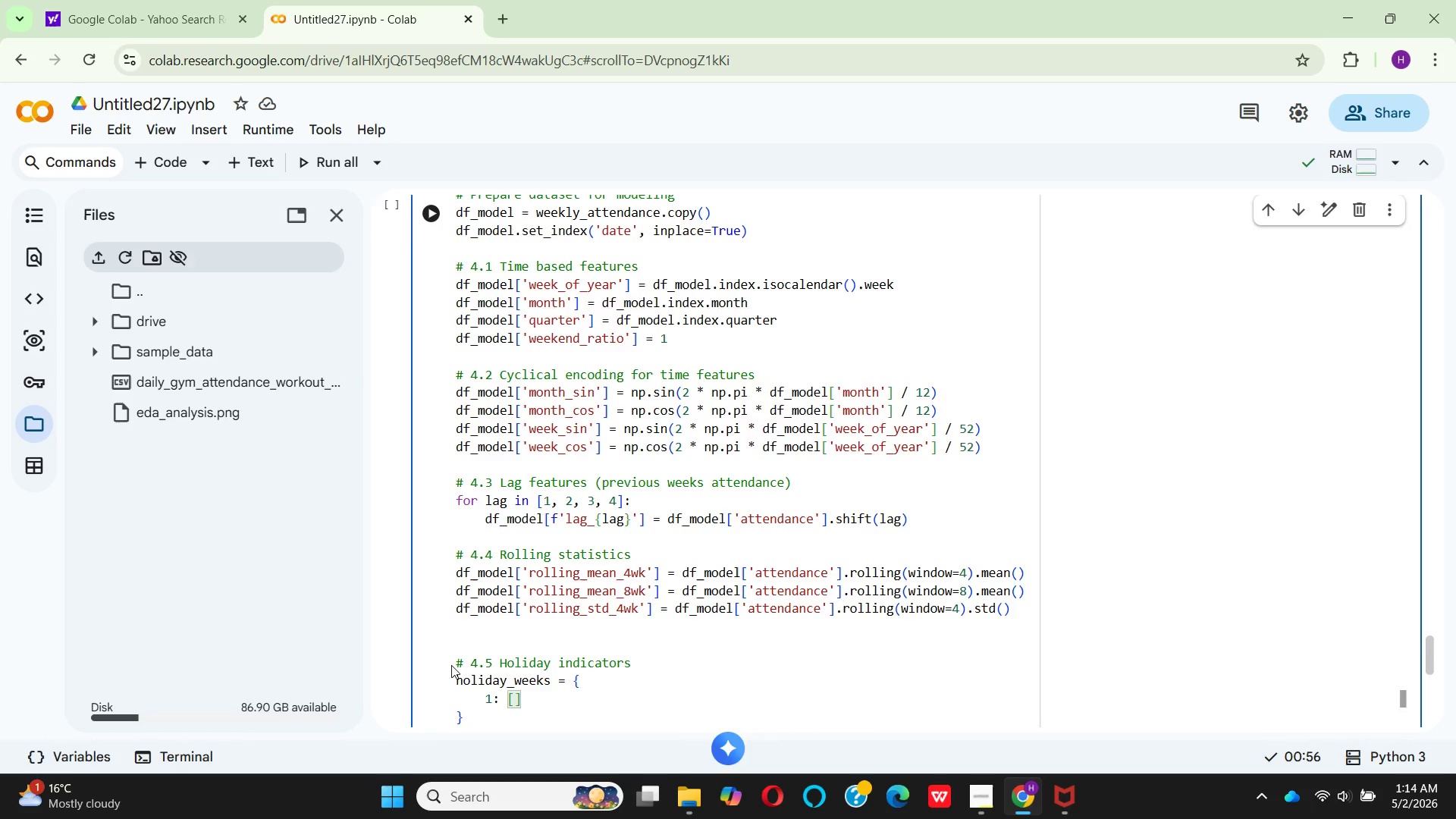 
key(1)
 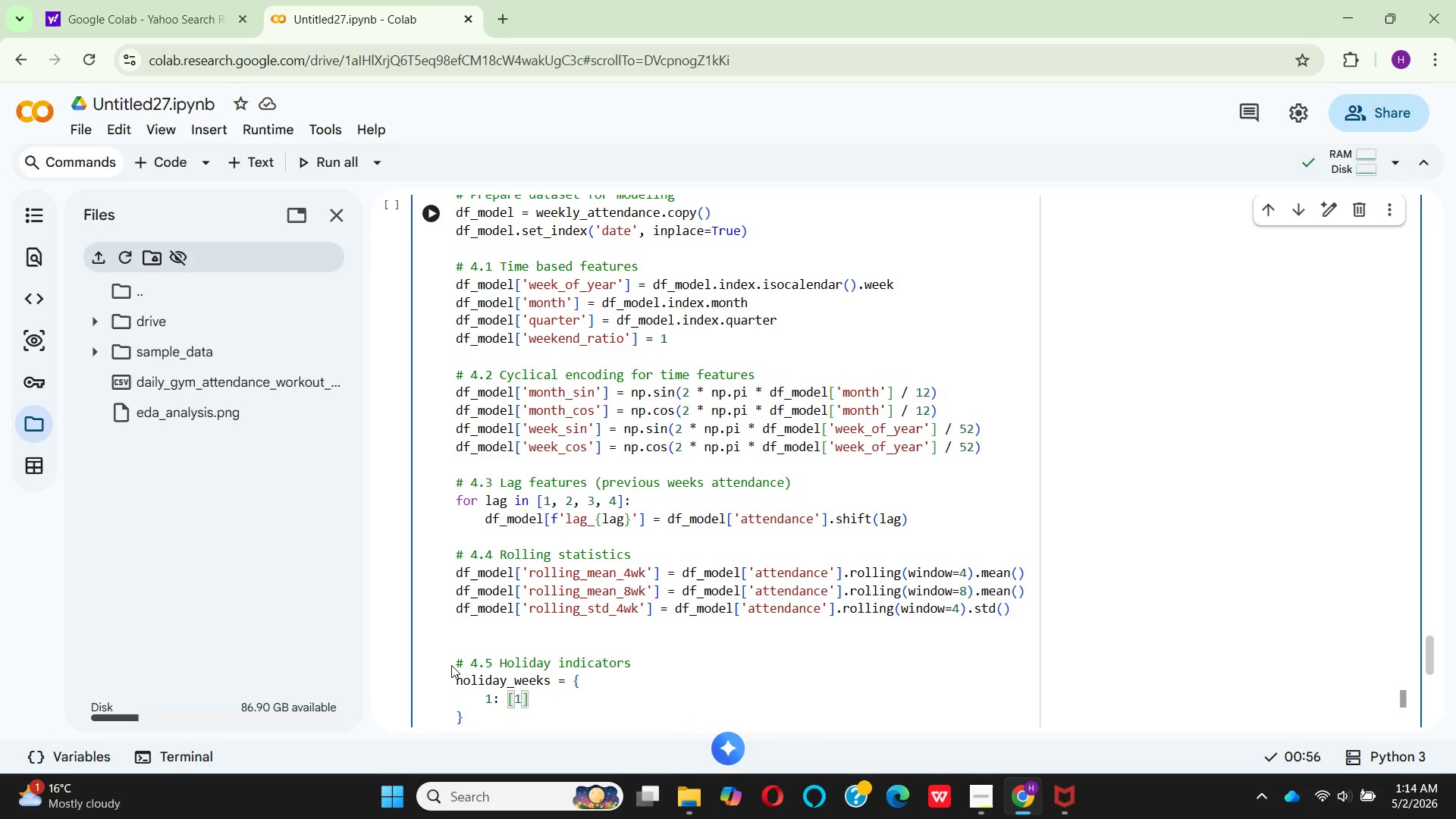 
key(ArrowRight)
 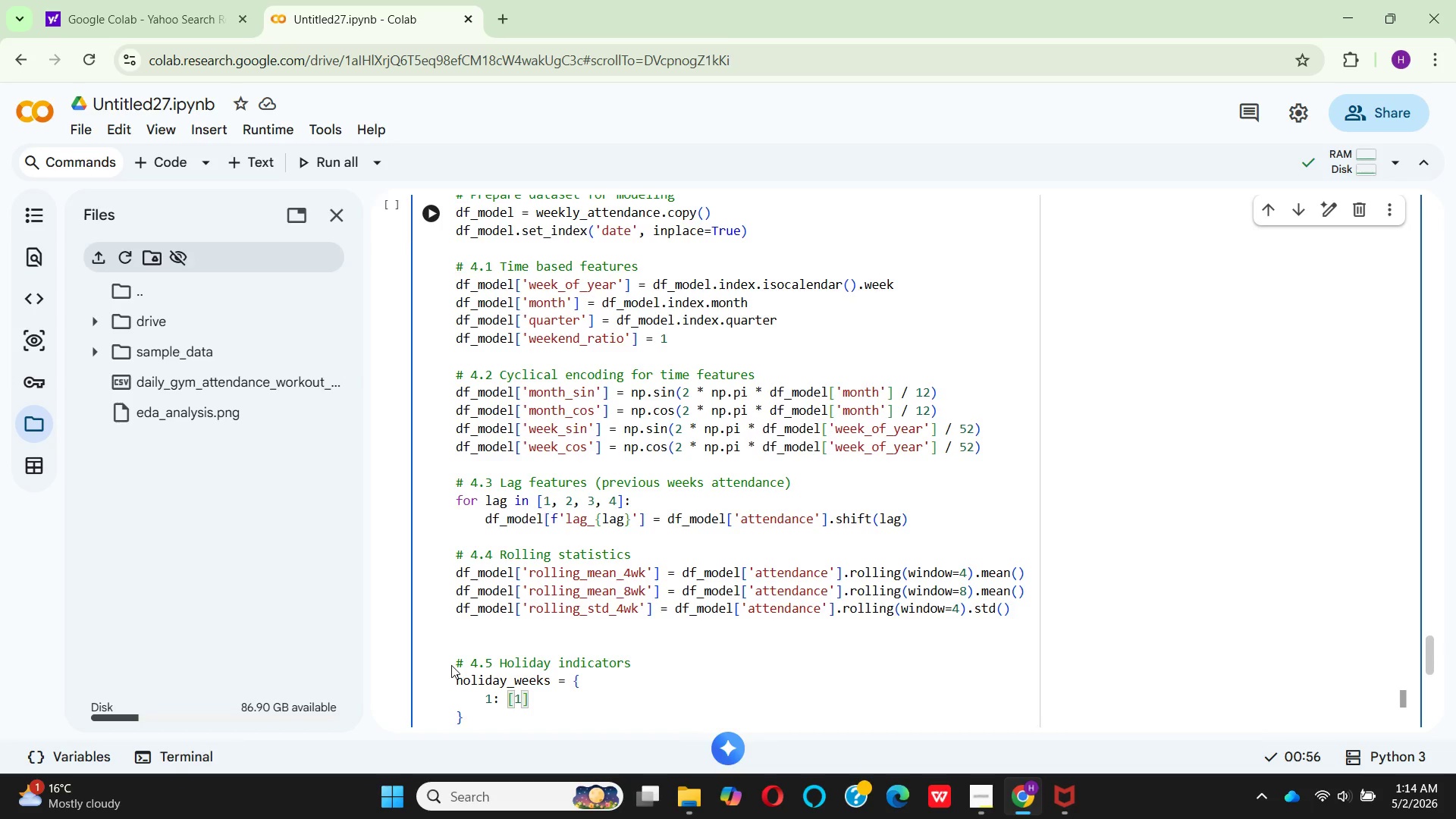 
key(Comma)
 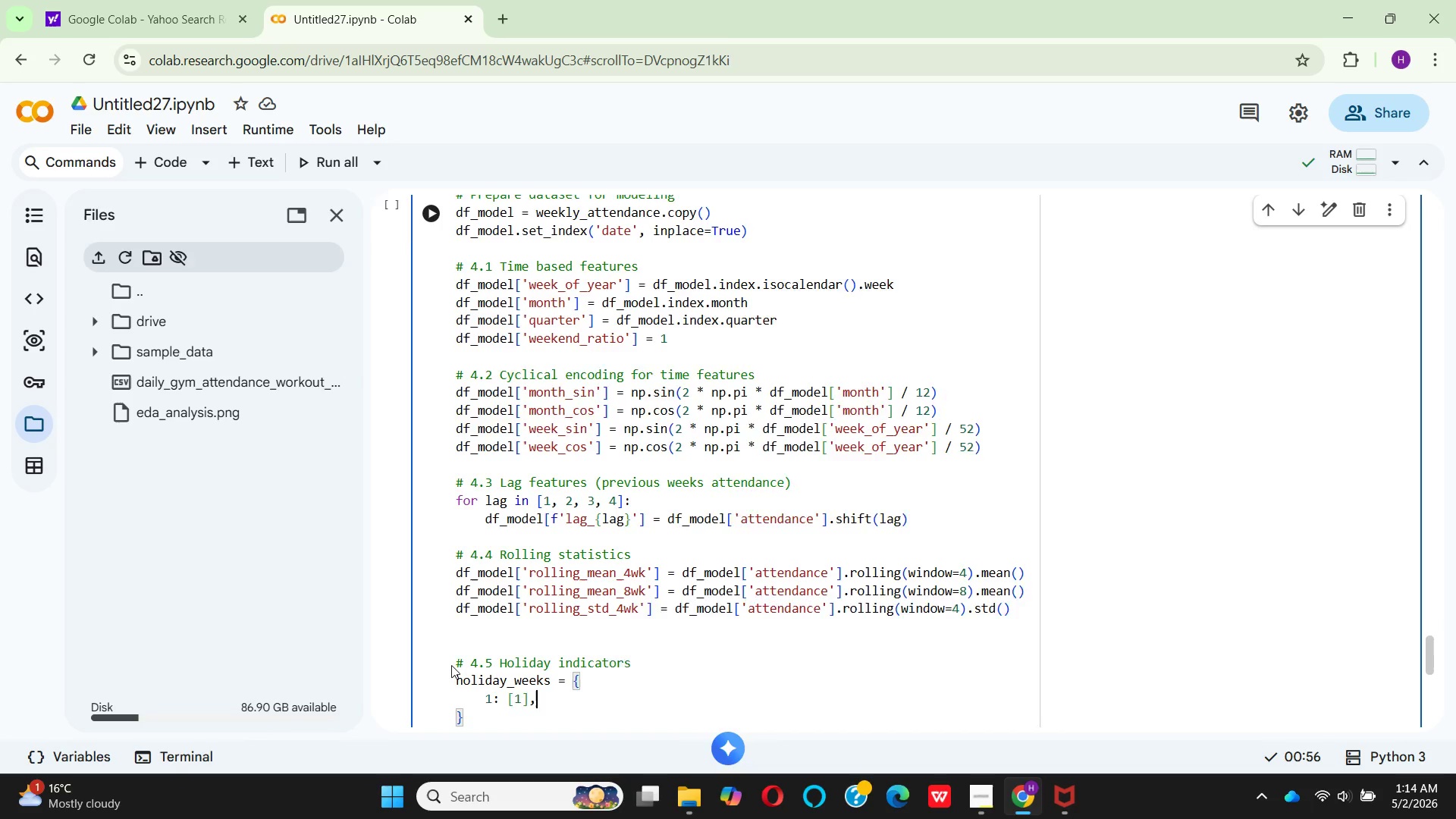 
key(Enter)
 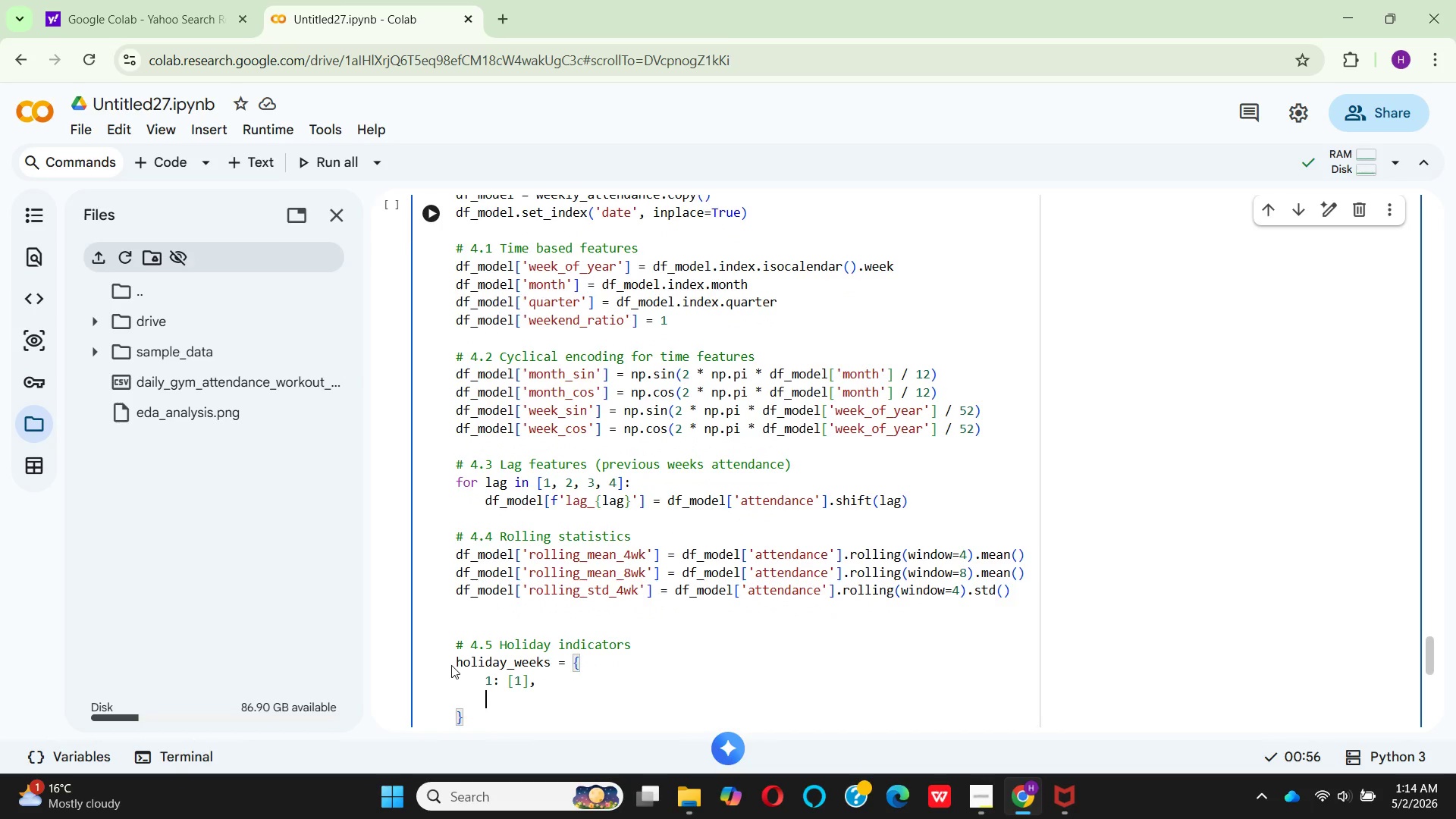 
key(7)
 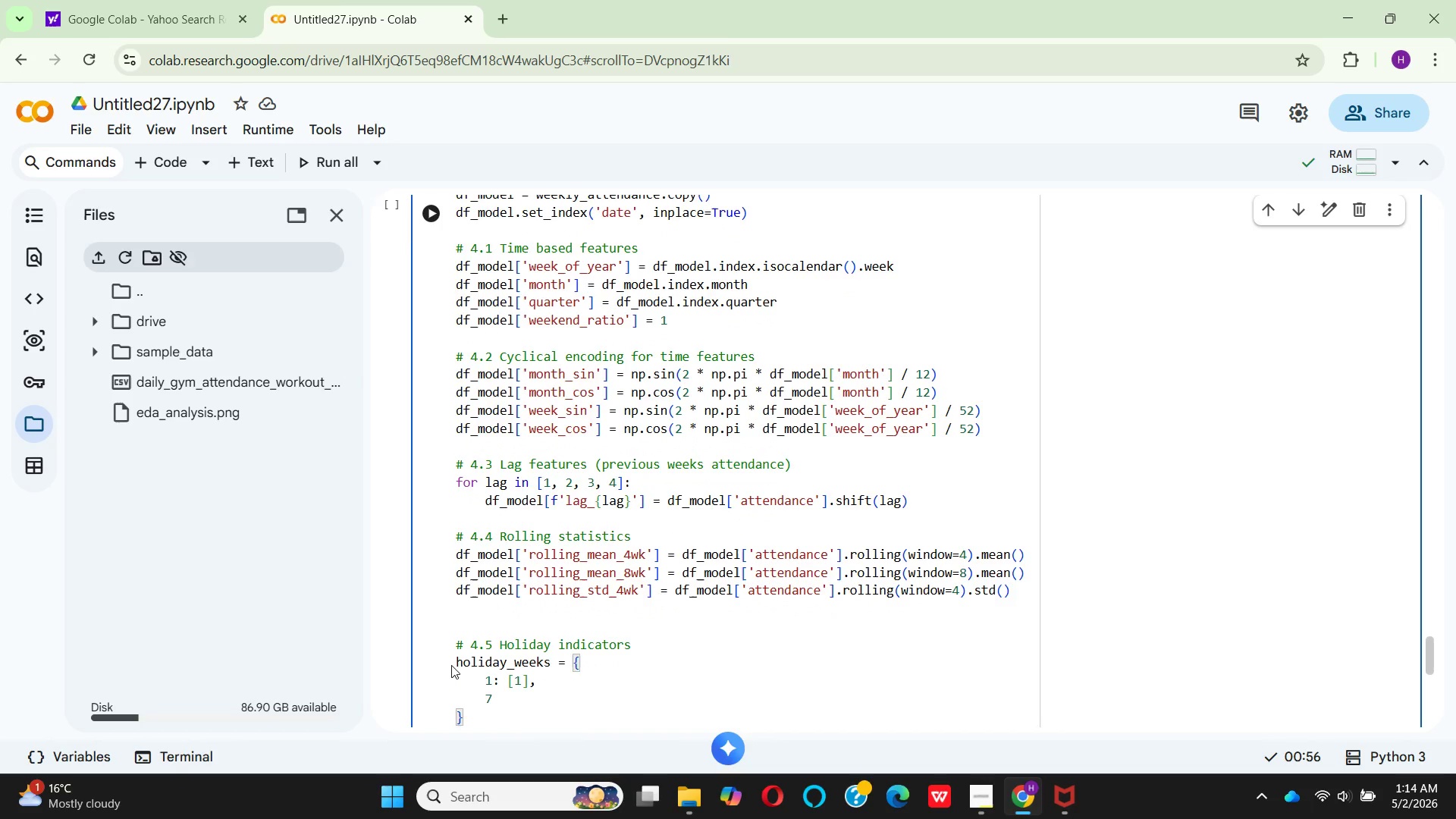 
key(Shift+Semicolon)
 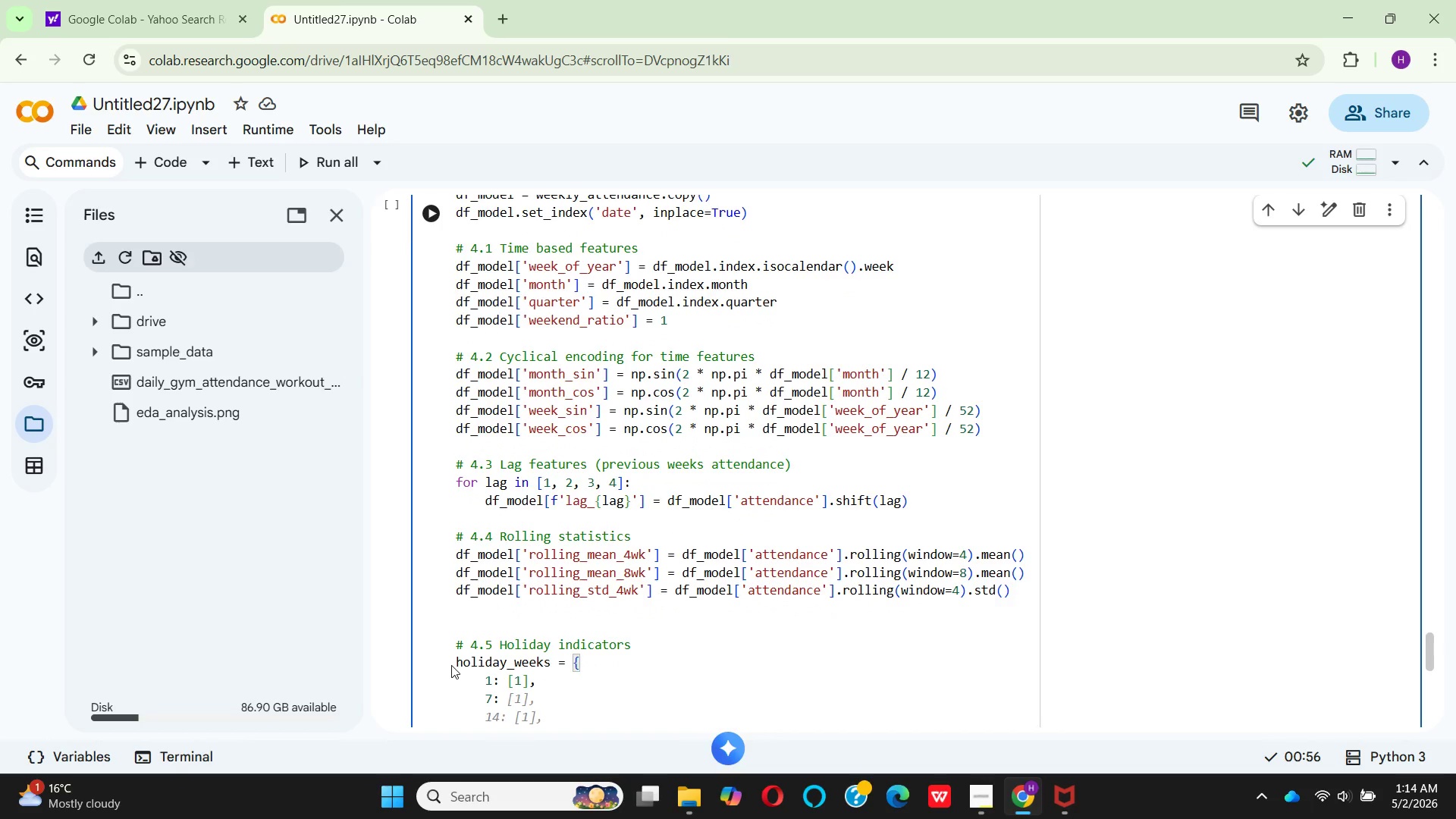 
hold_key(key=Space, duration=0.39)
 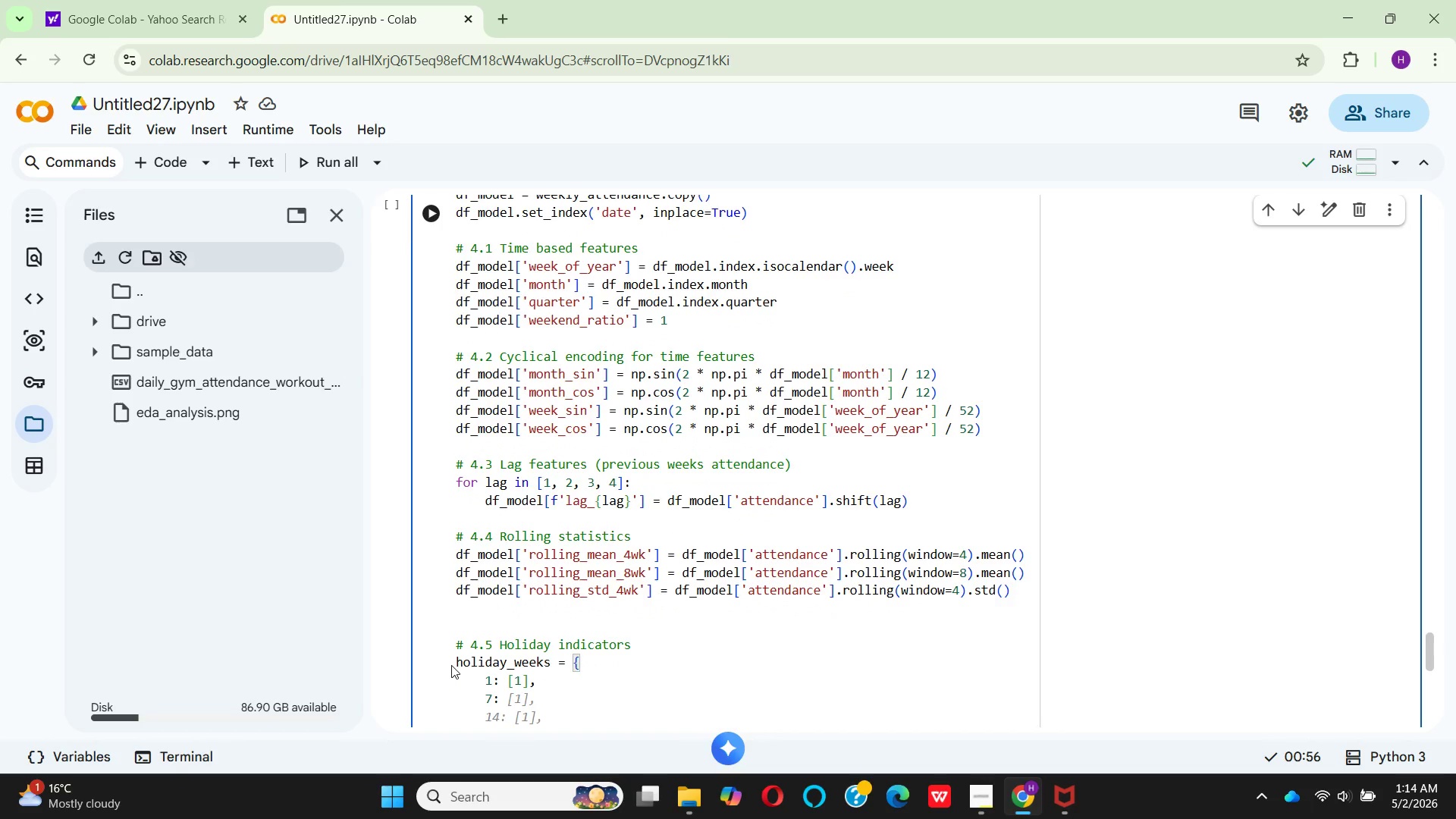 
key(1)
 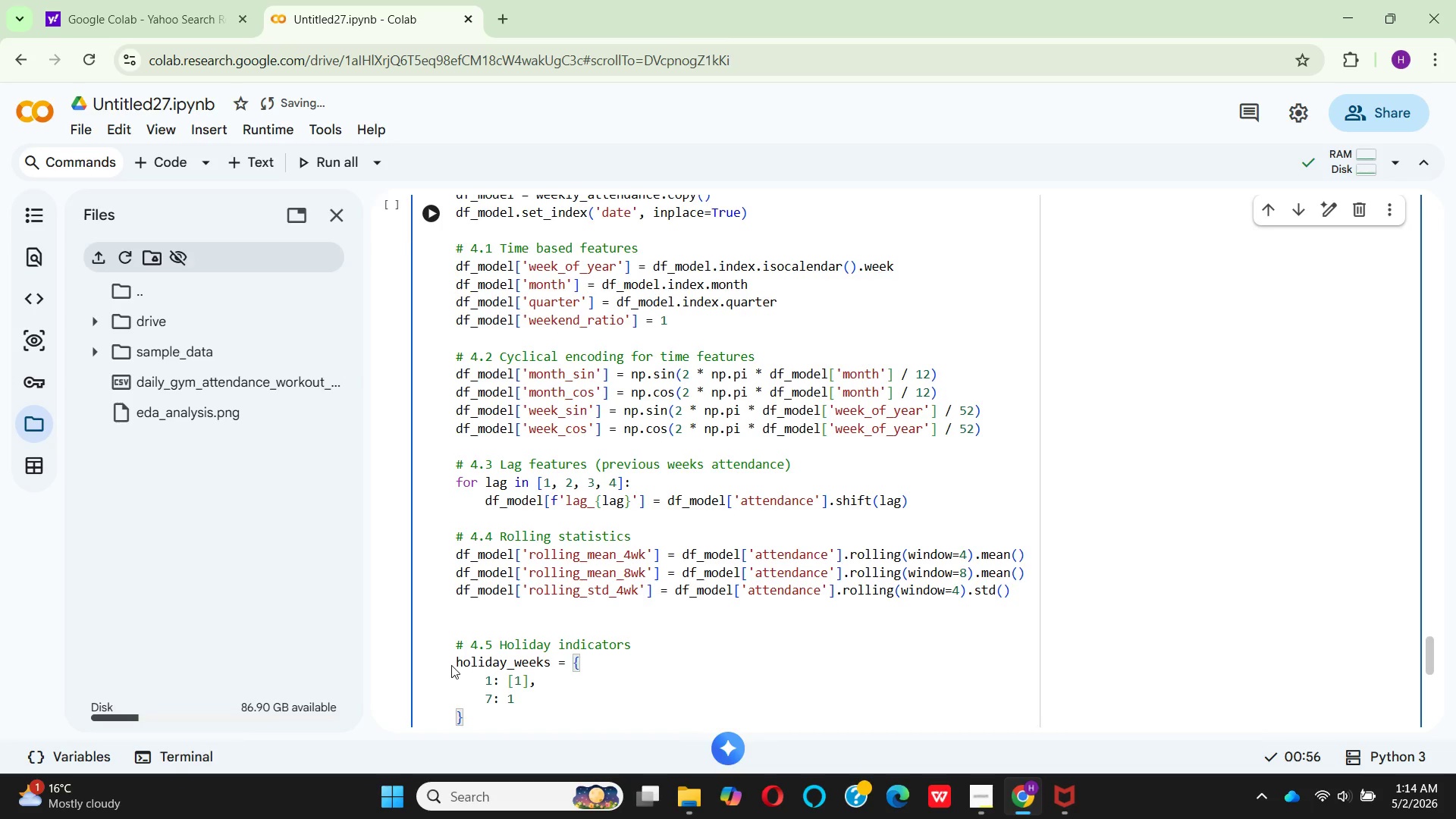 
key(ArrowLeft)
 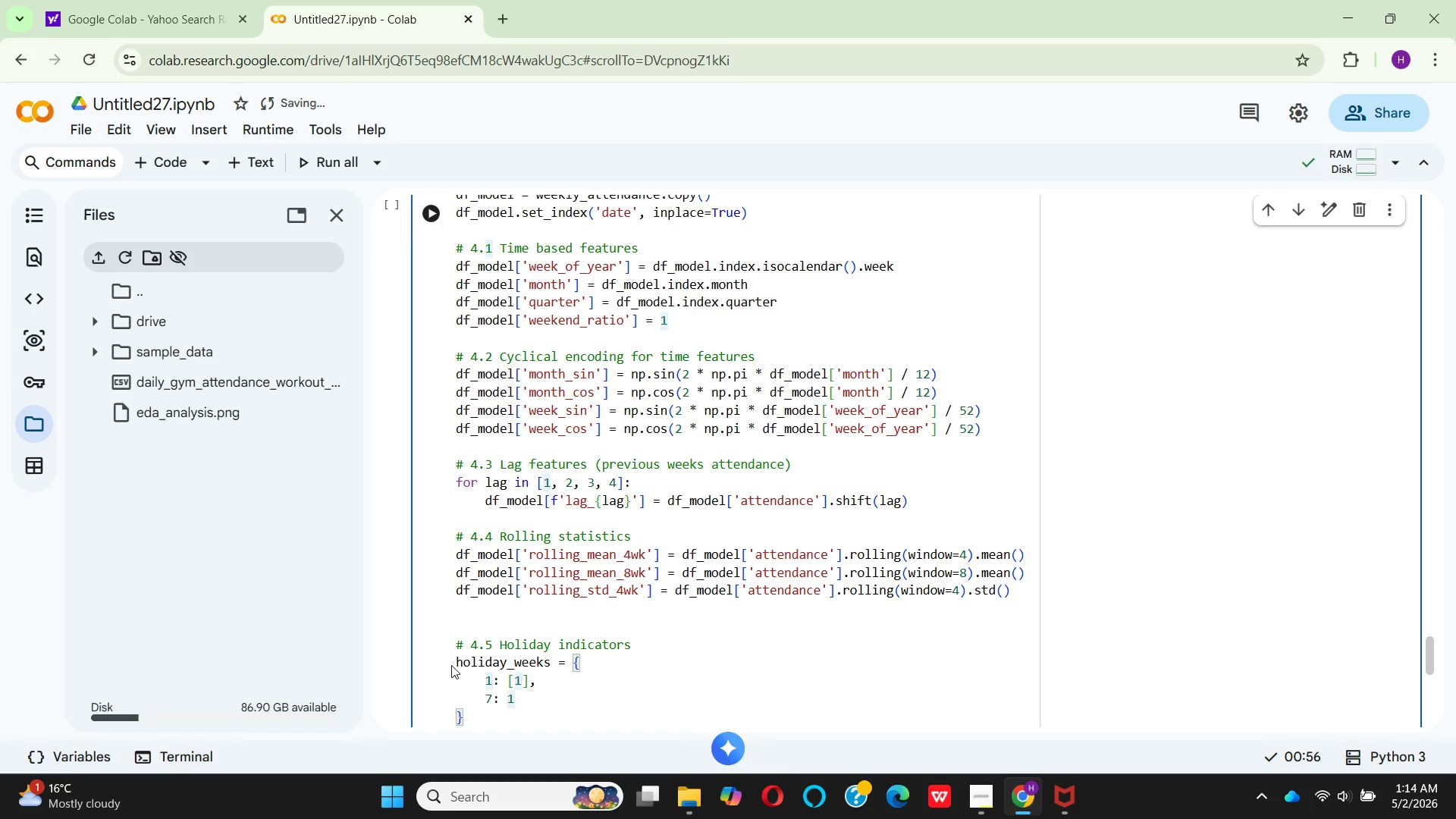 
key(Shift+BracketLeft)
 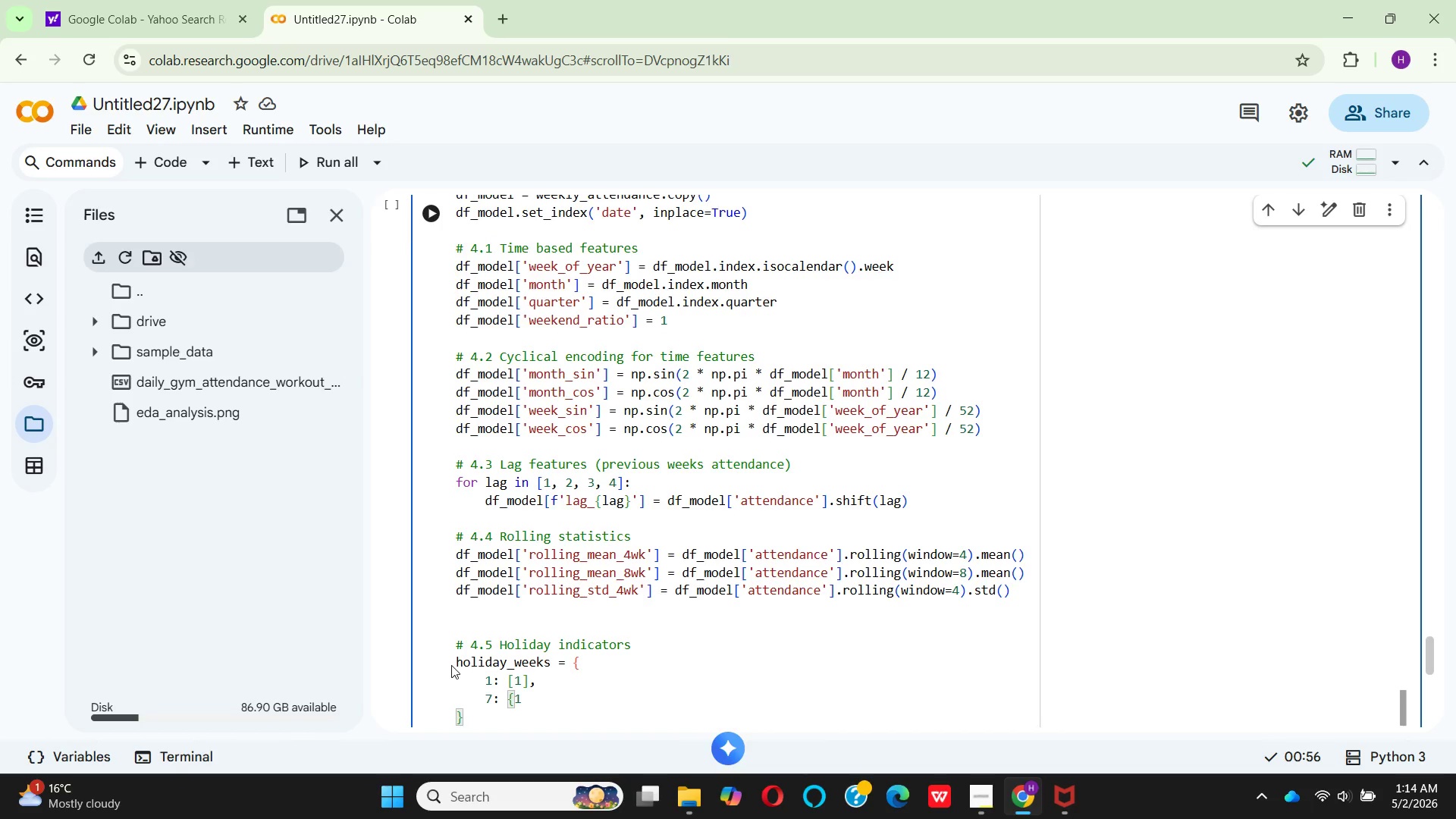 
key(Backslash)
 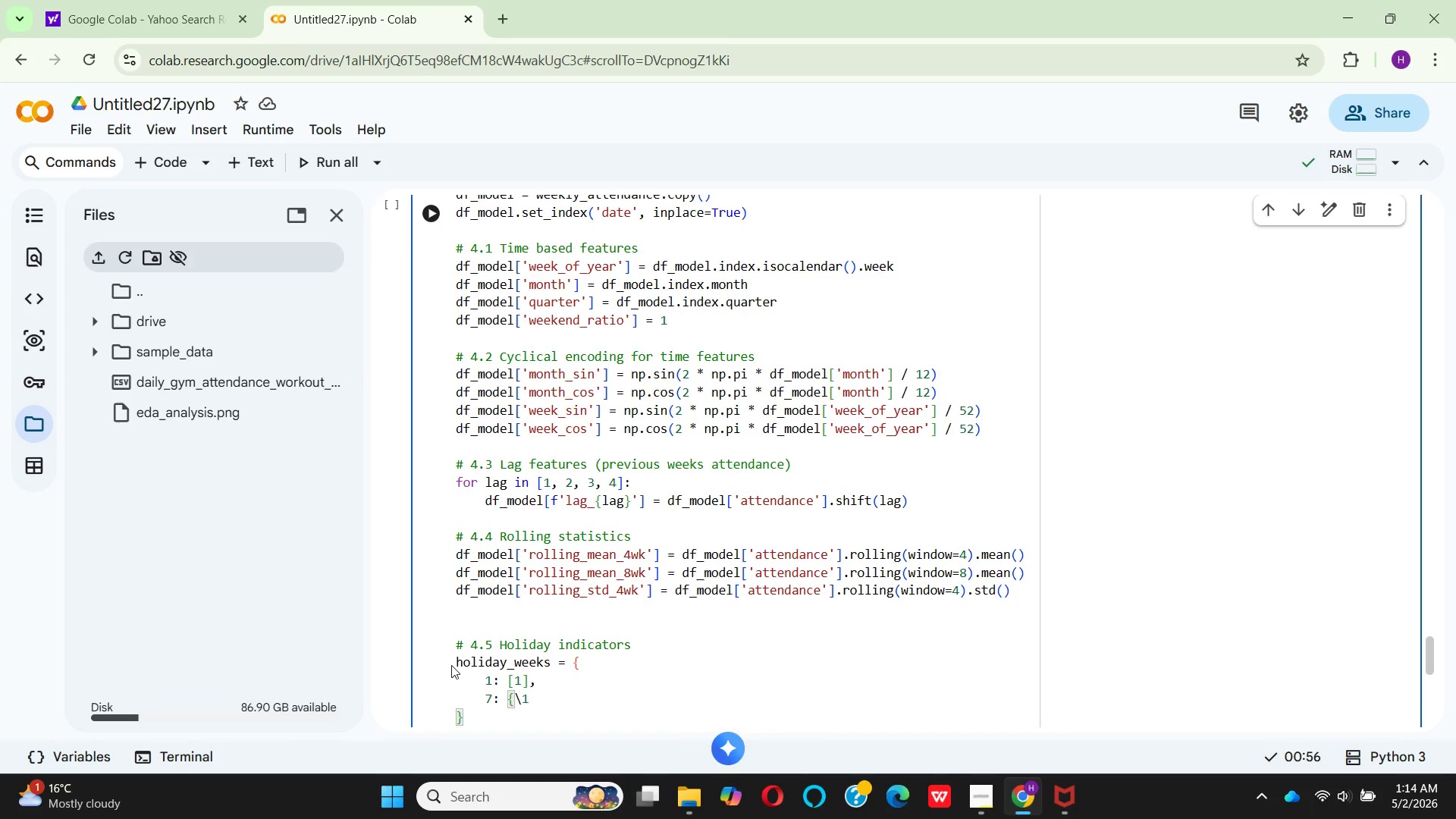 
key(Backspace)
 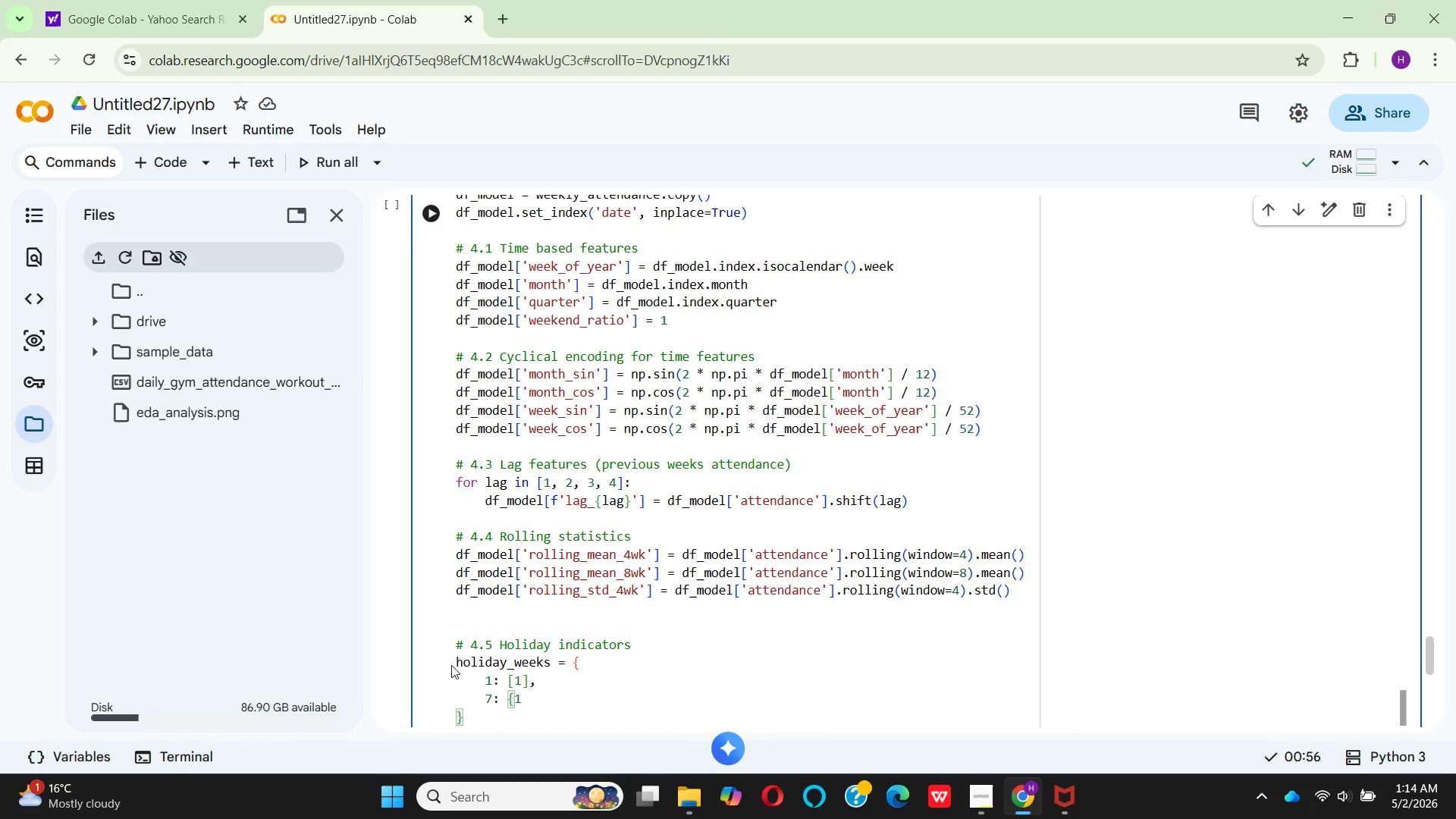 
key(Backspace)
 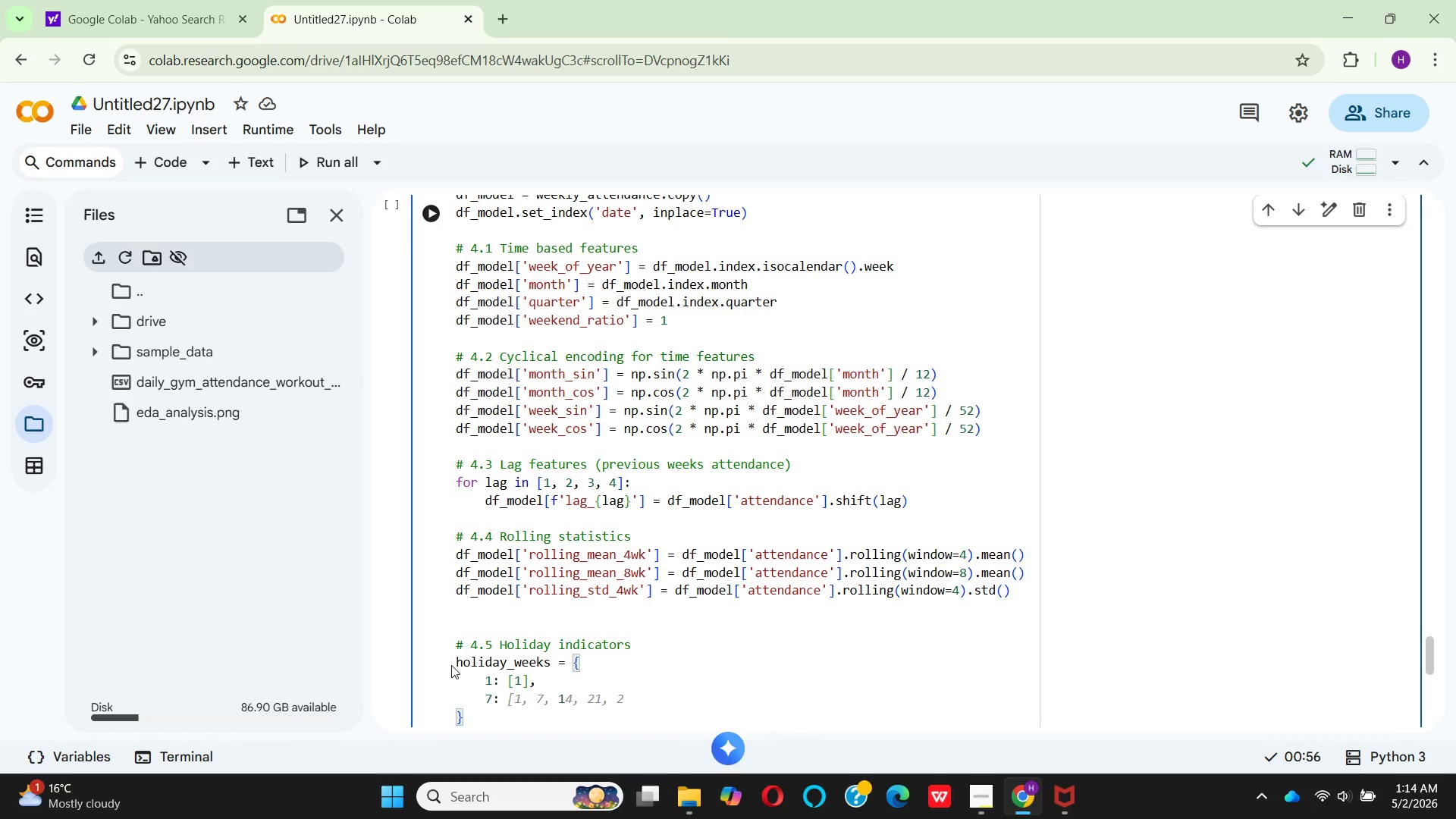 
key(BracketLeft)
 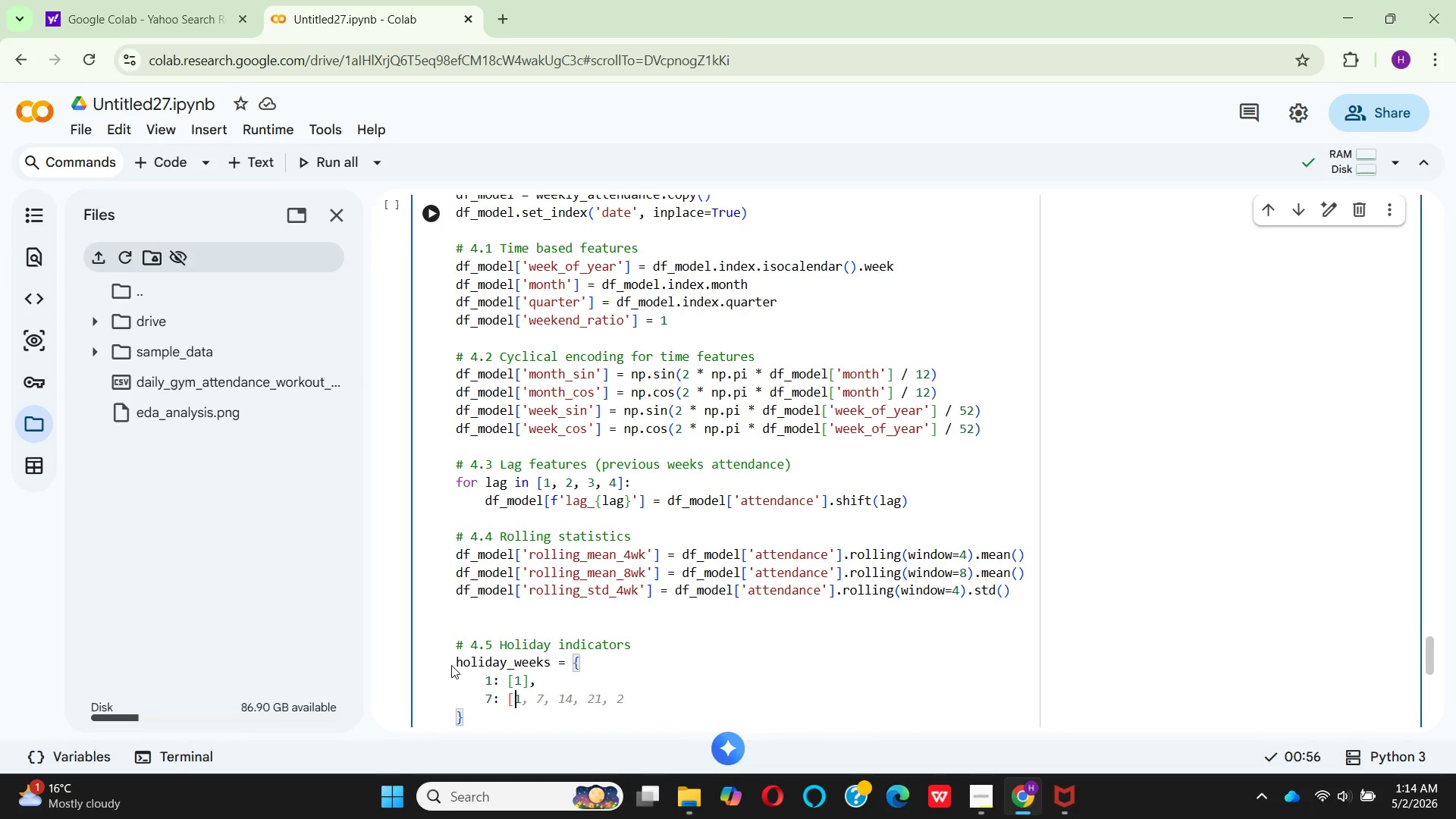 
key(ArrowRight)
 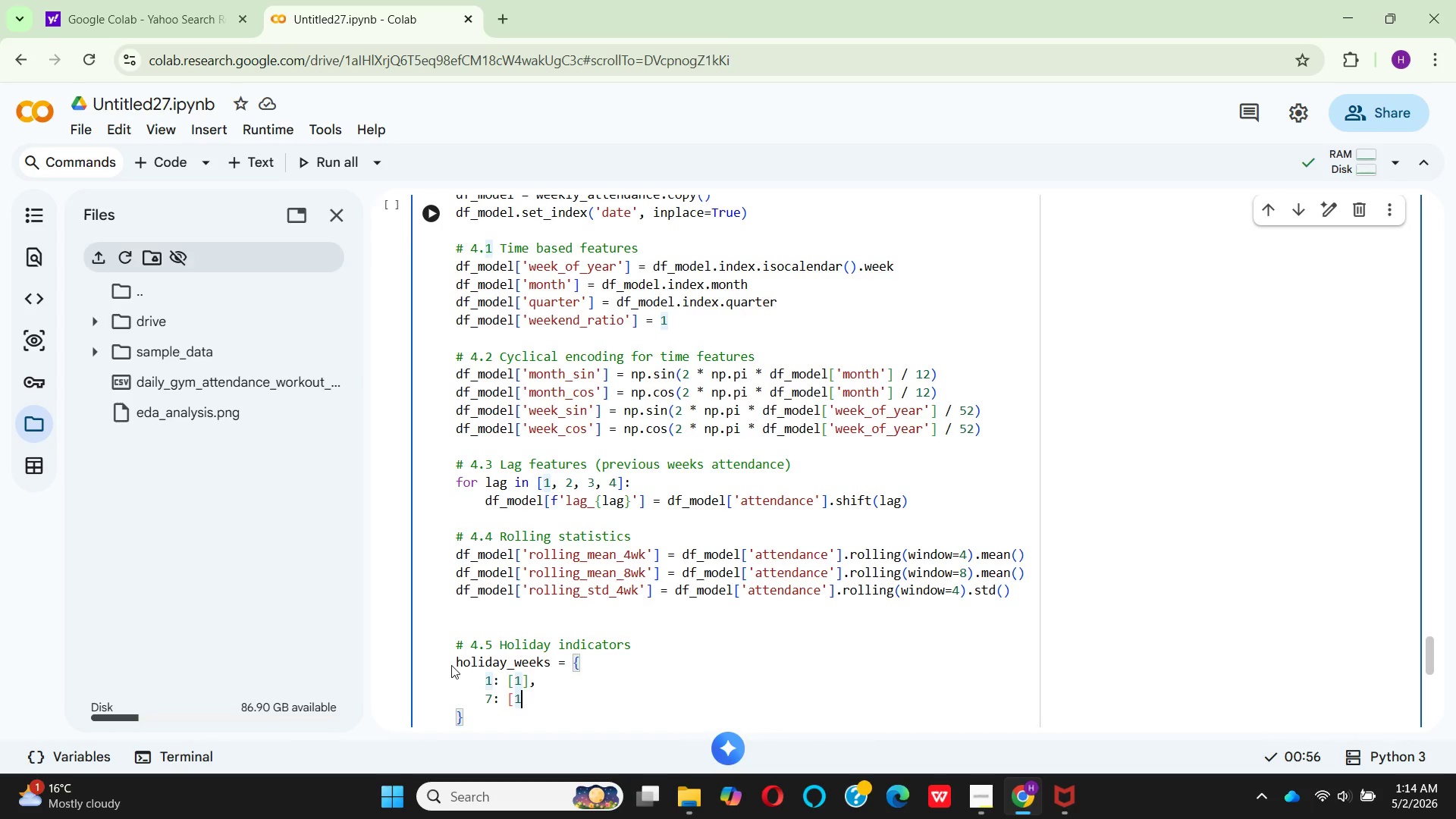 
key(Comma)
 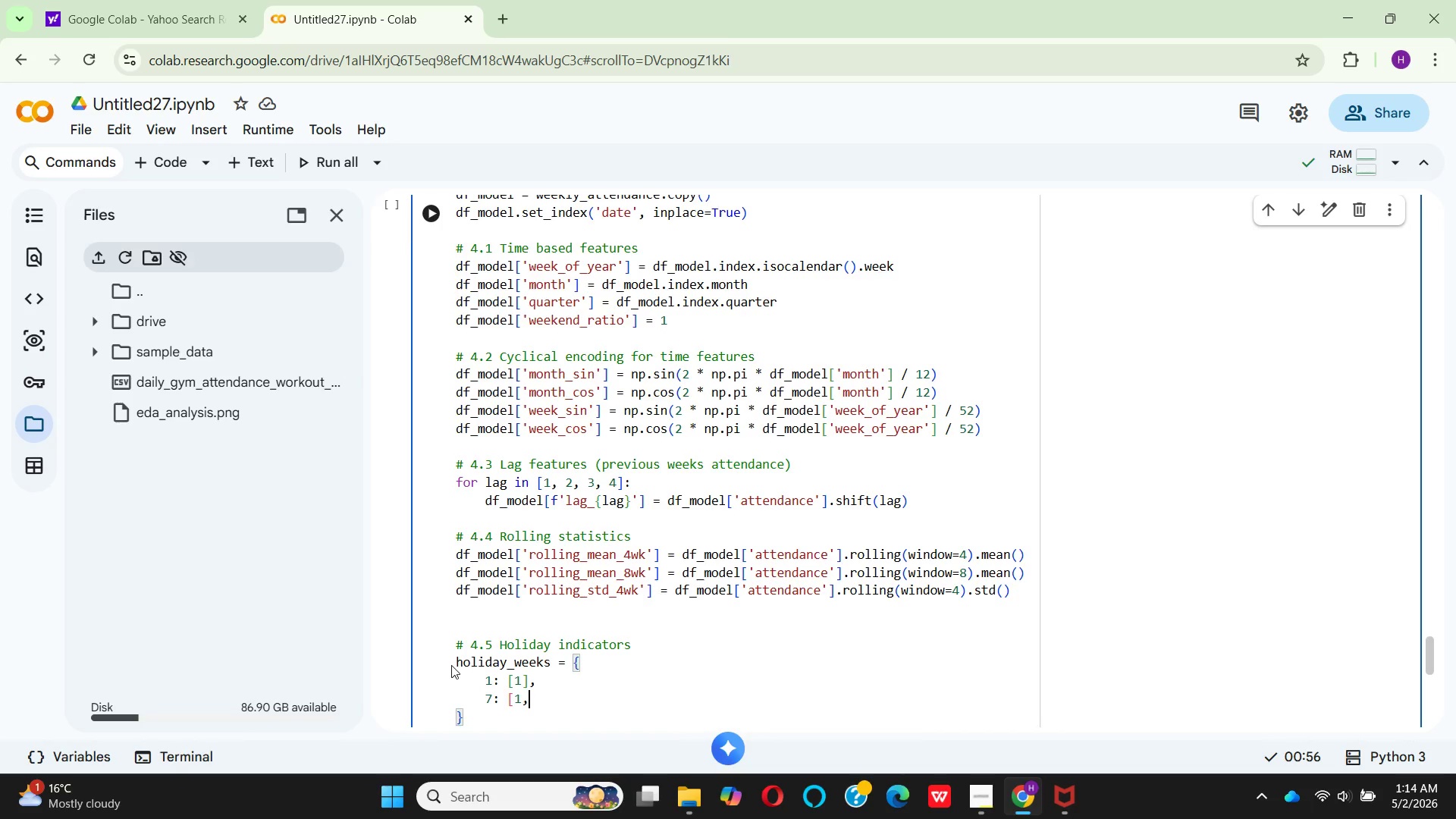 
key(Space)
 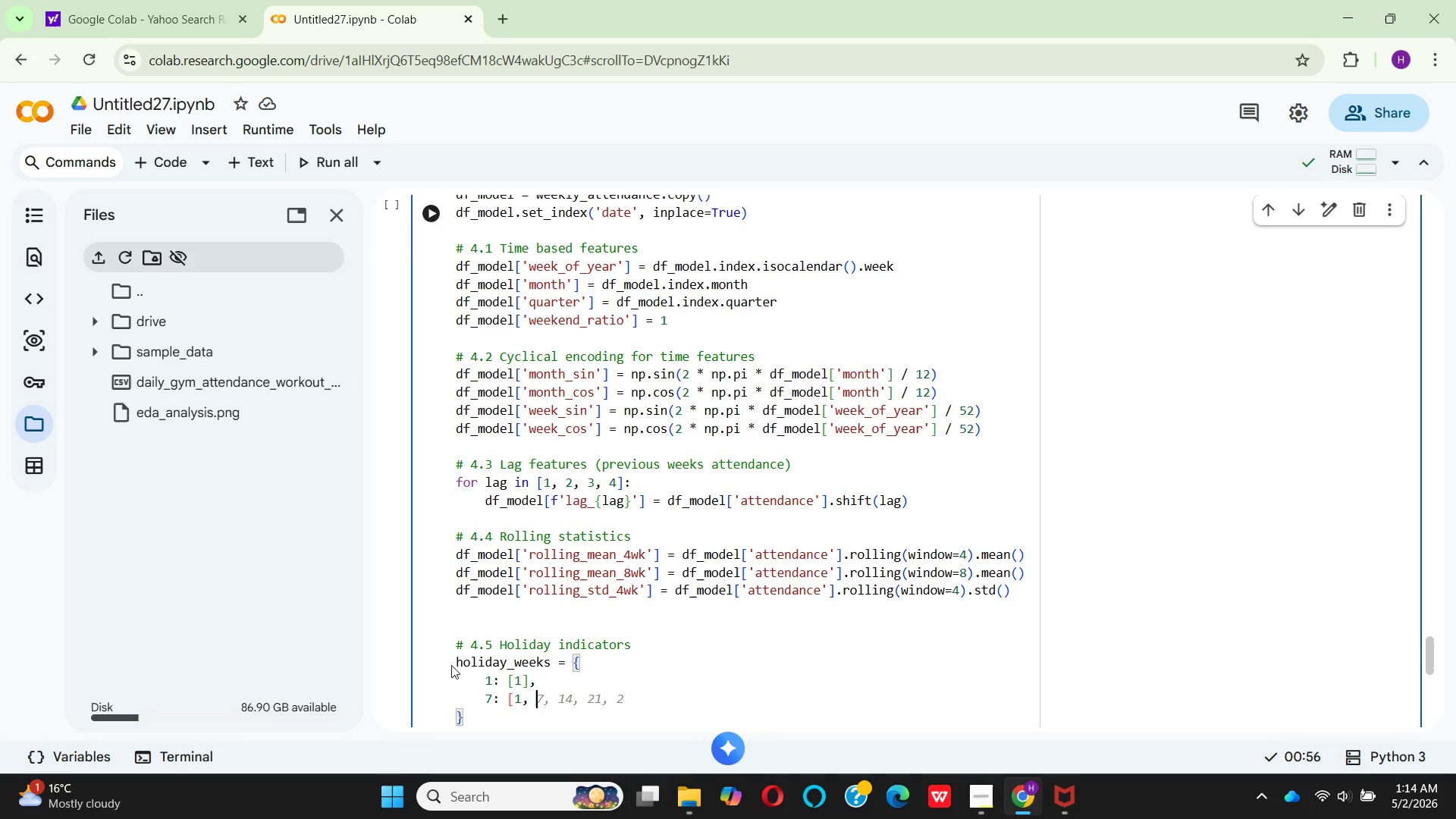 
key(4)
 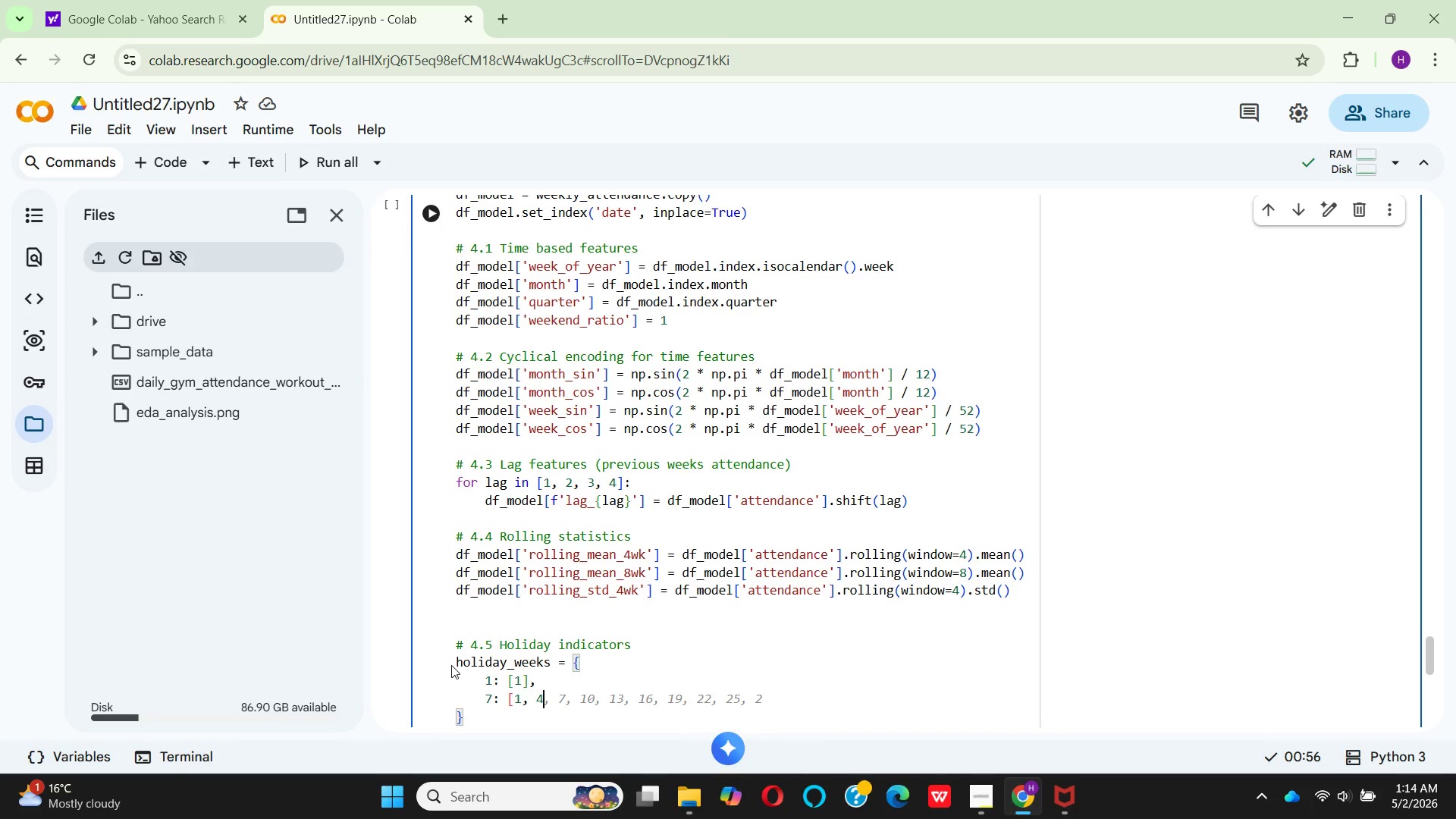 
key(BracketRight)
 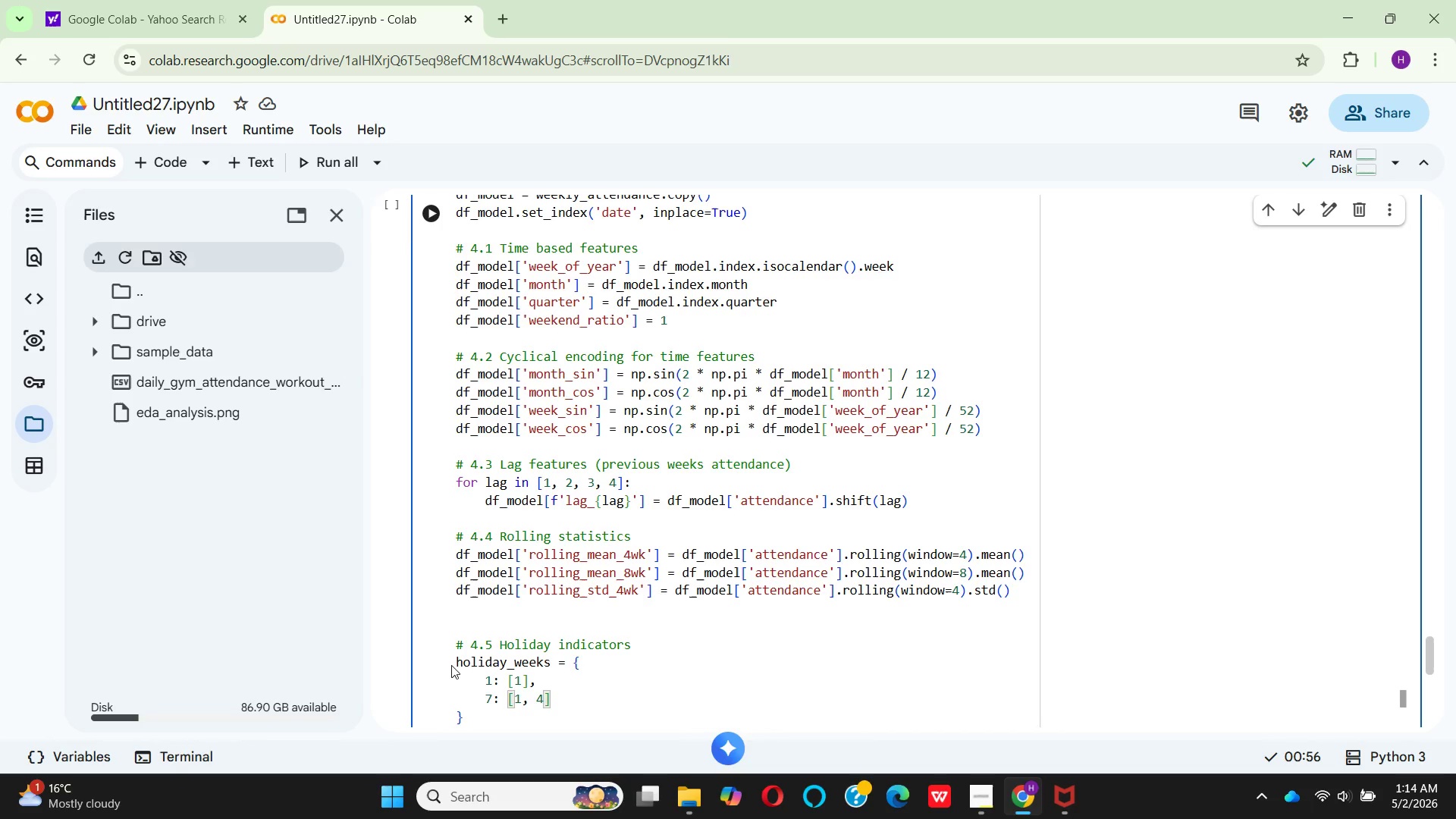 
key(Comma)
 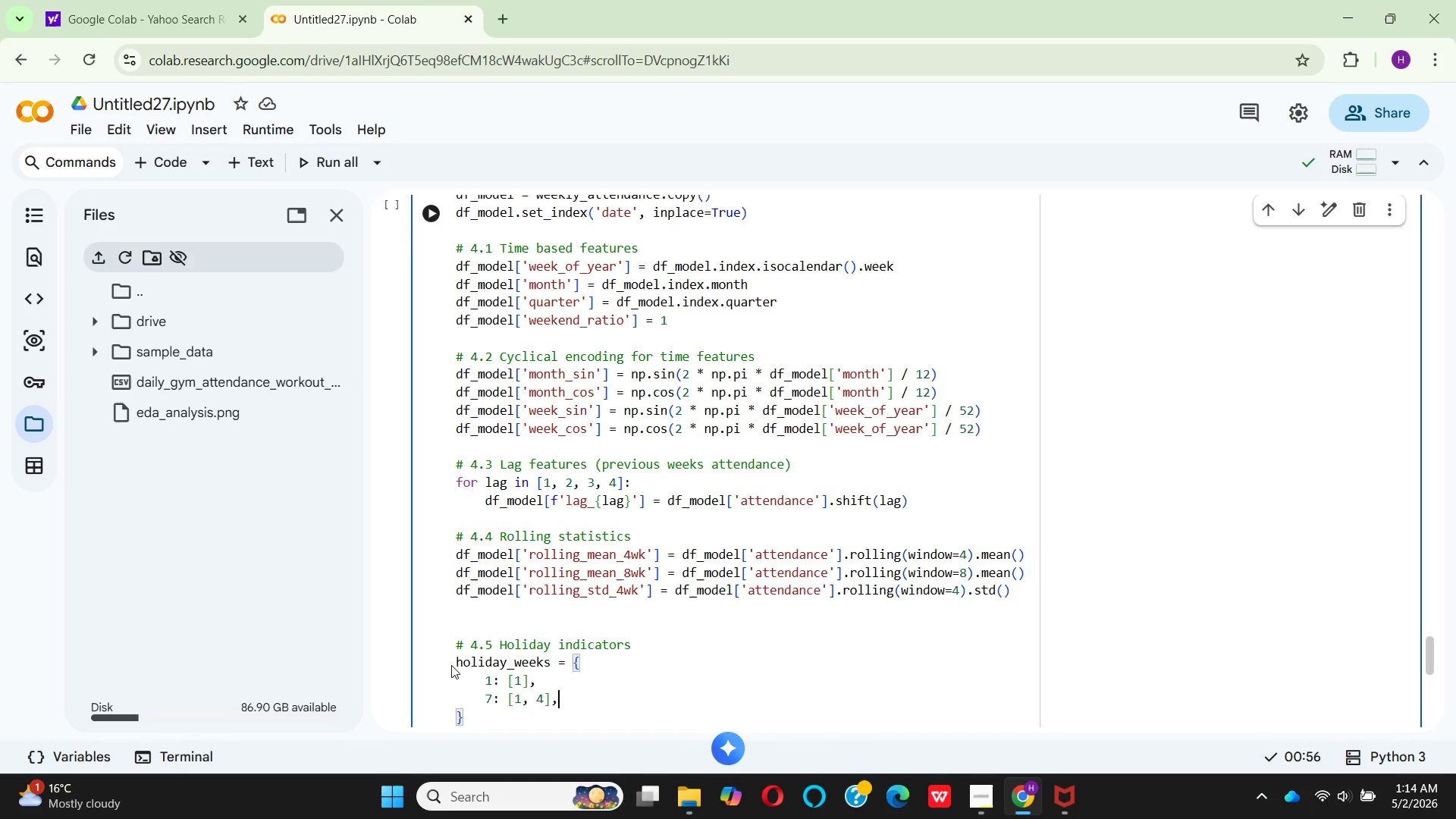 
key(Enter)
 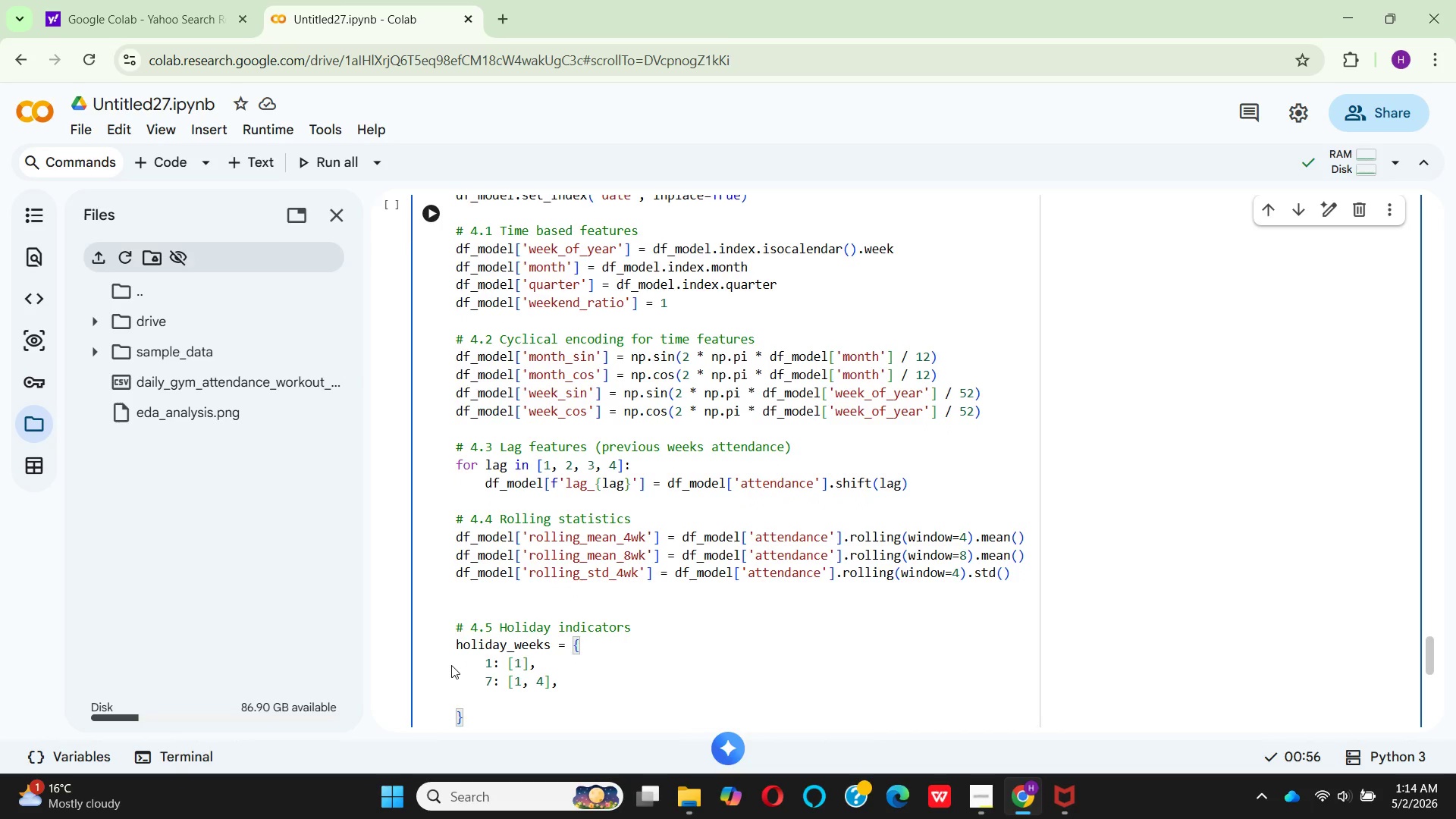 
type(11)
key(Backspace)
type(: [)
 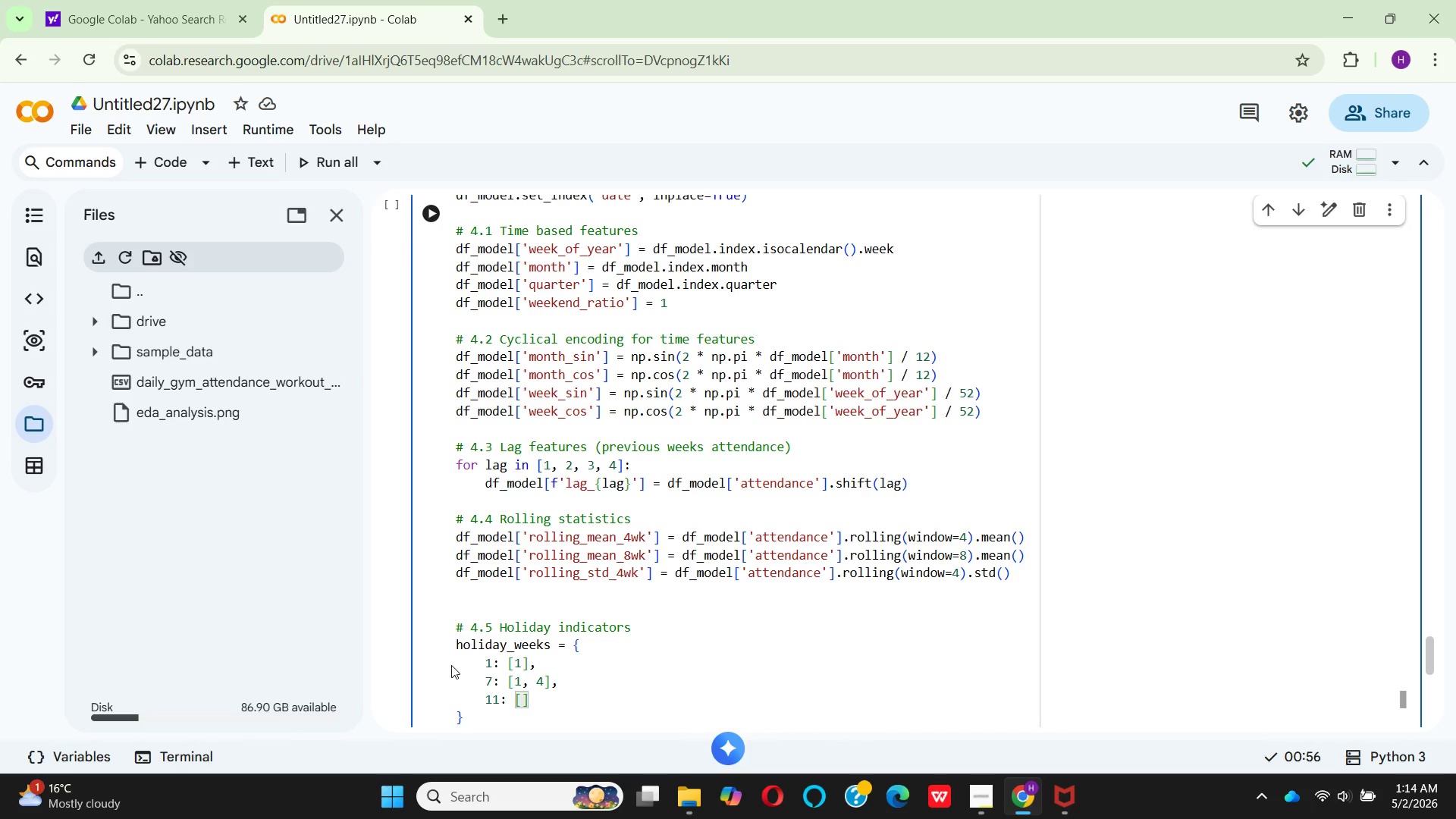 
key(4)
 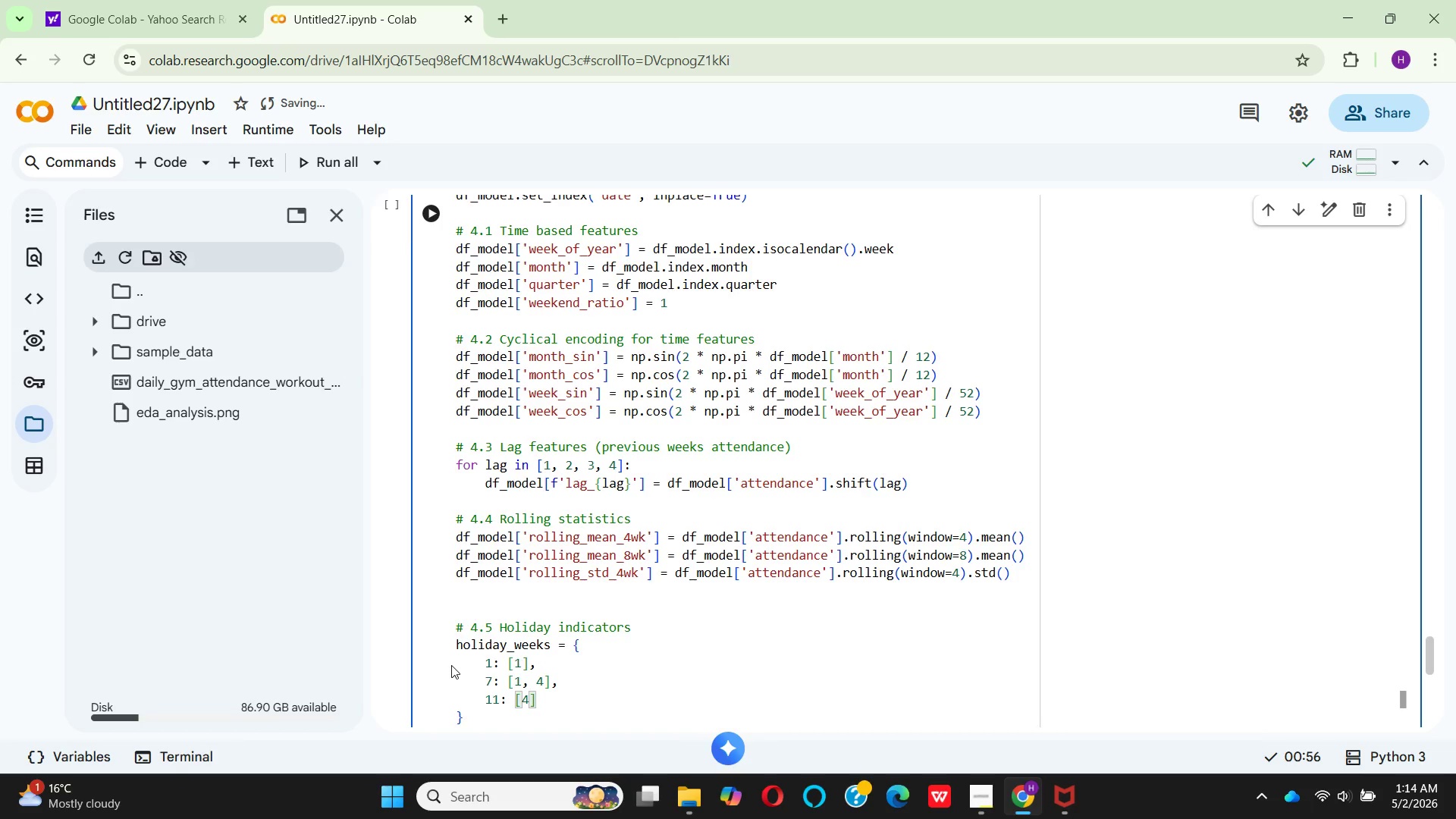 
key(ArrowRight)
 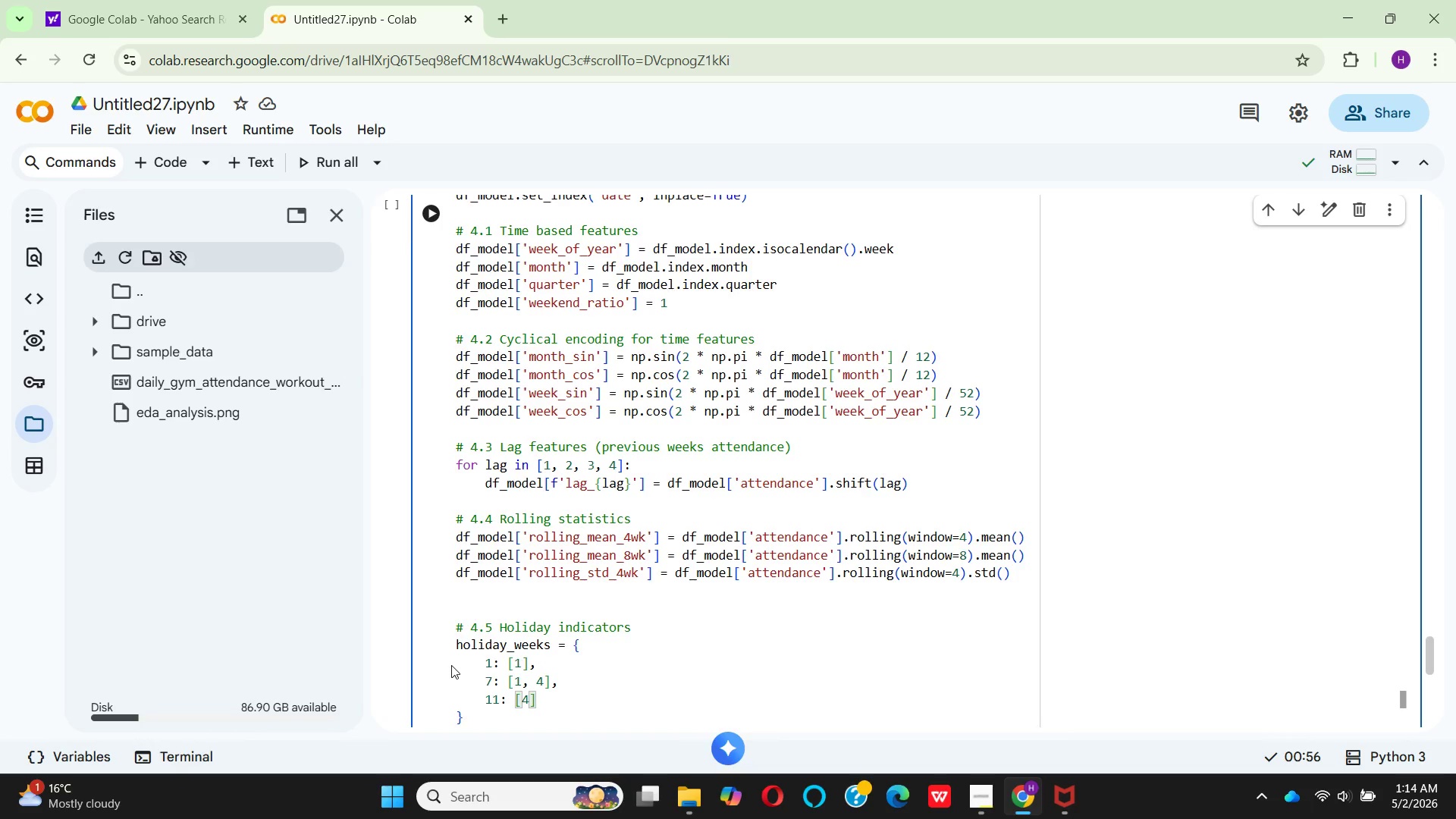 
key(Comma)
 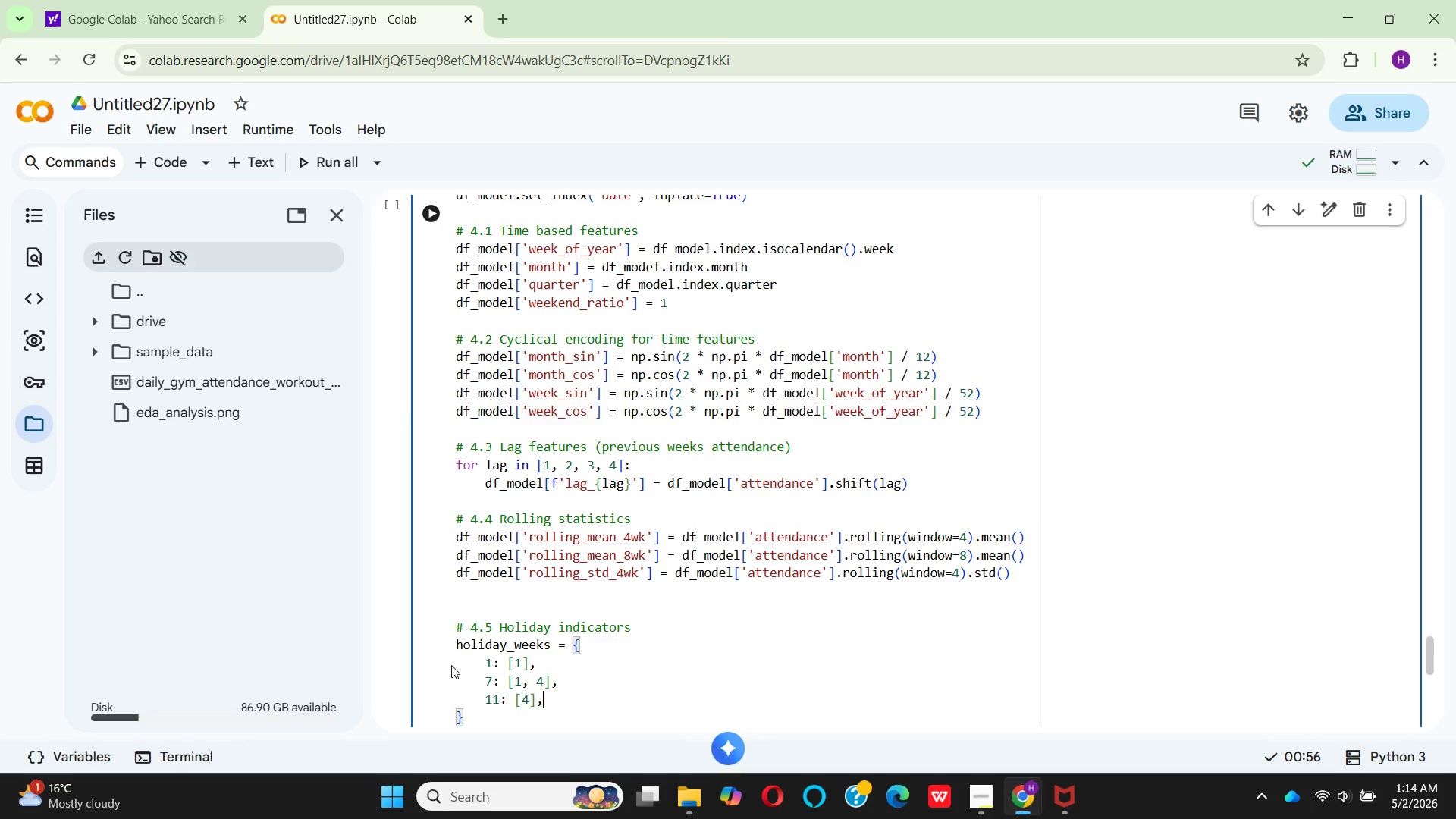 
key(Enter)
 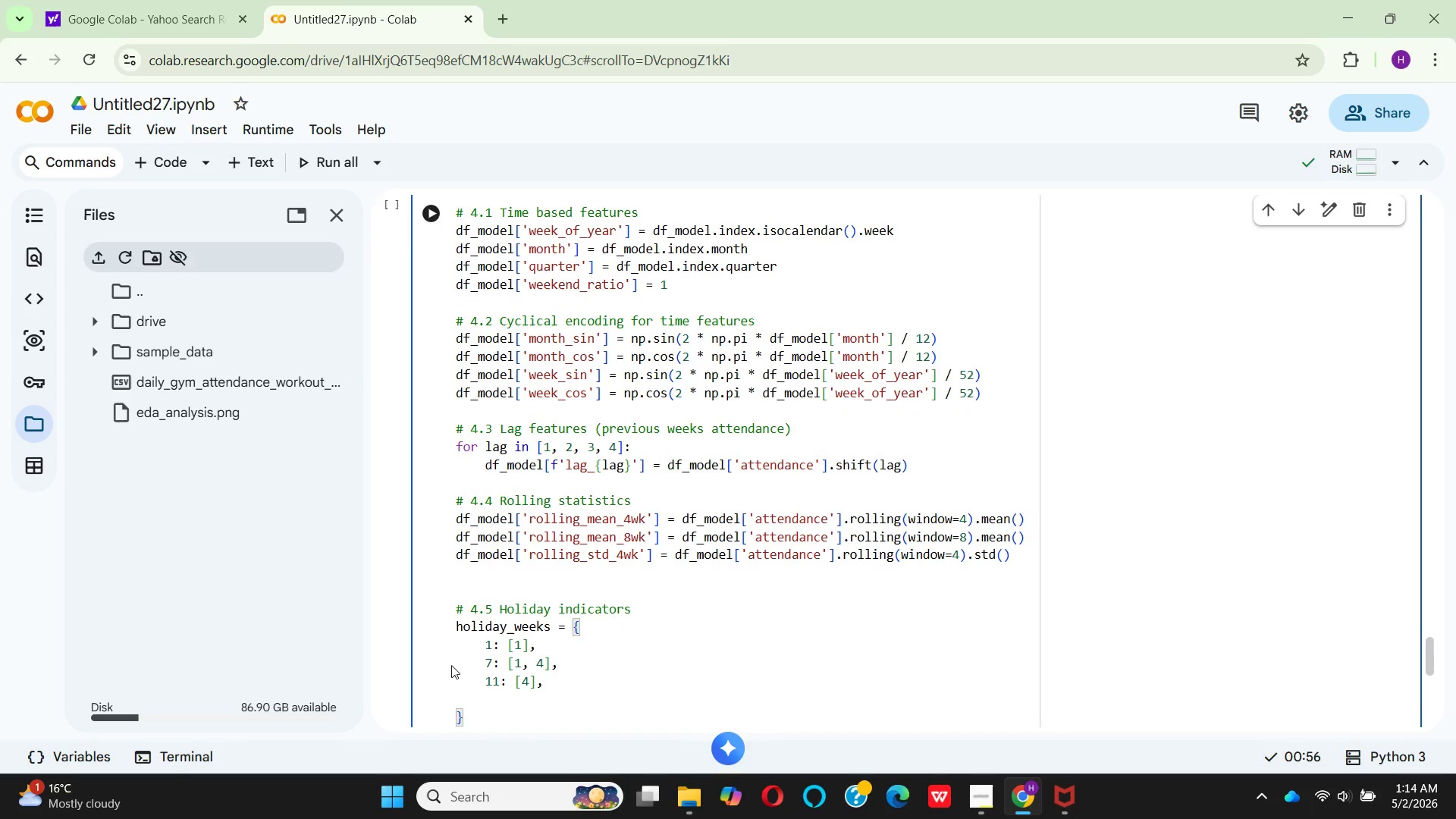 
type(12: [)
 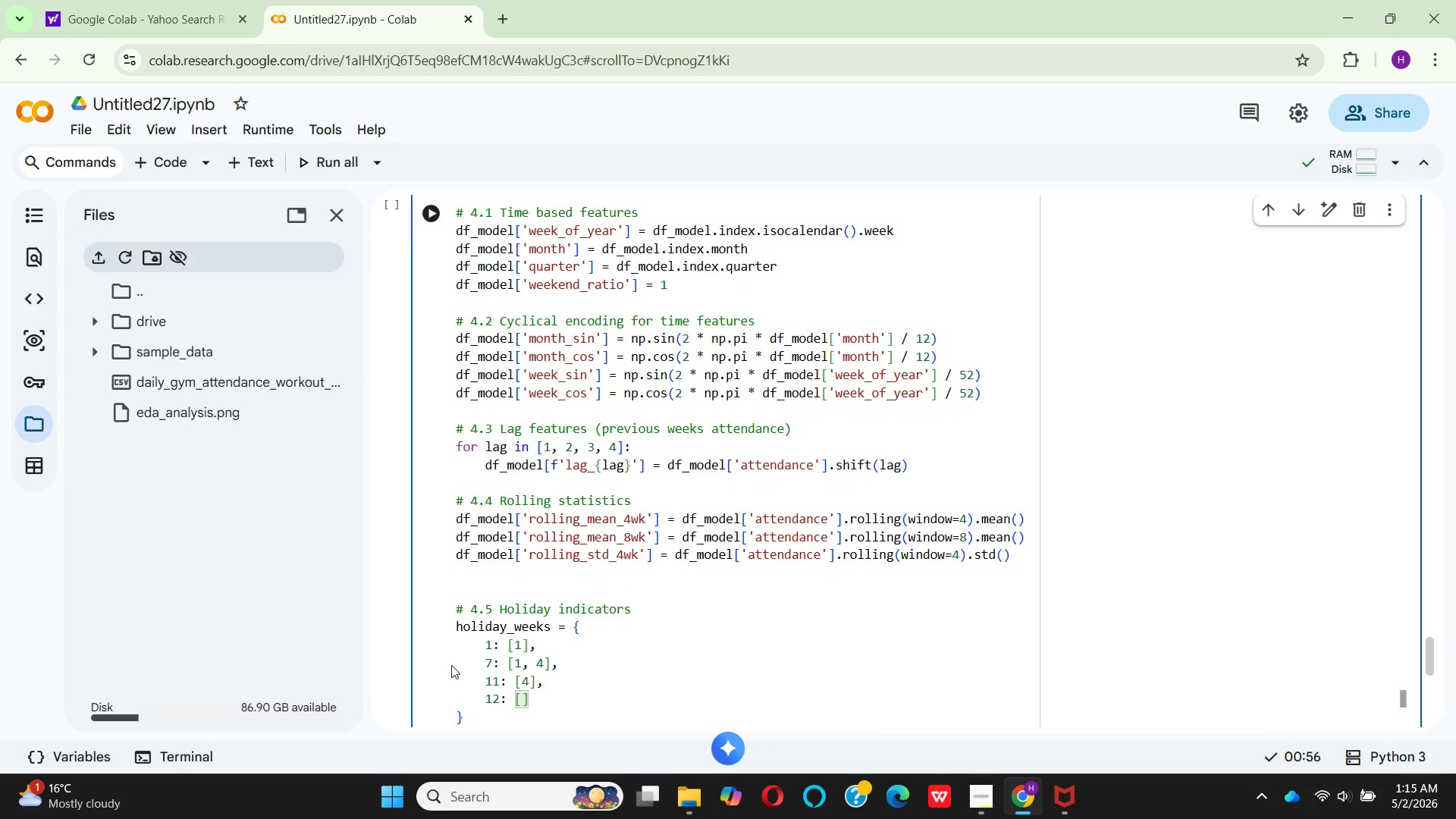 
key(4)
 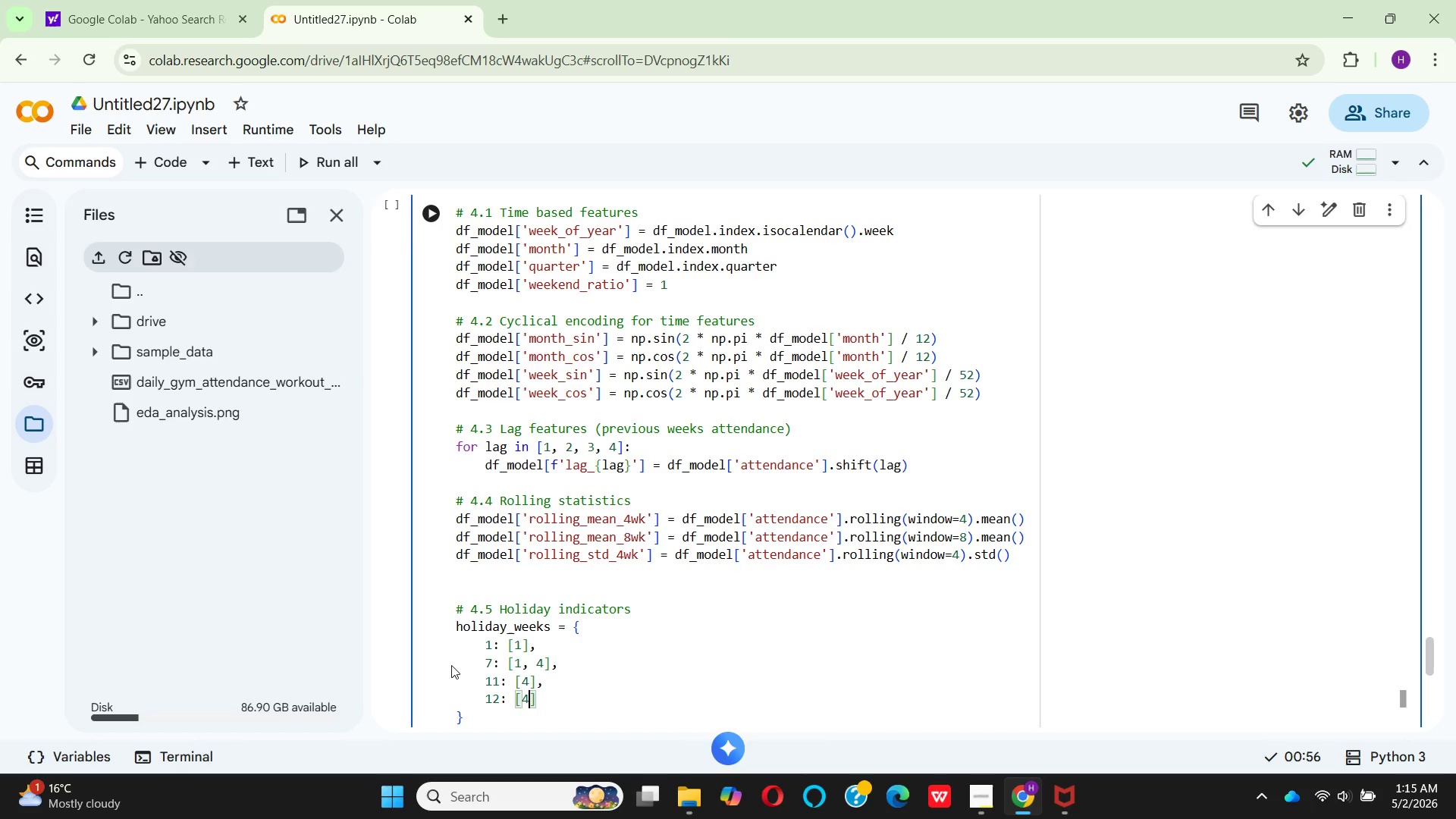 
key(Comma)
 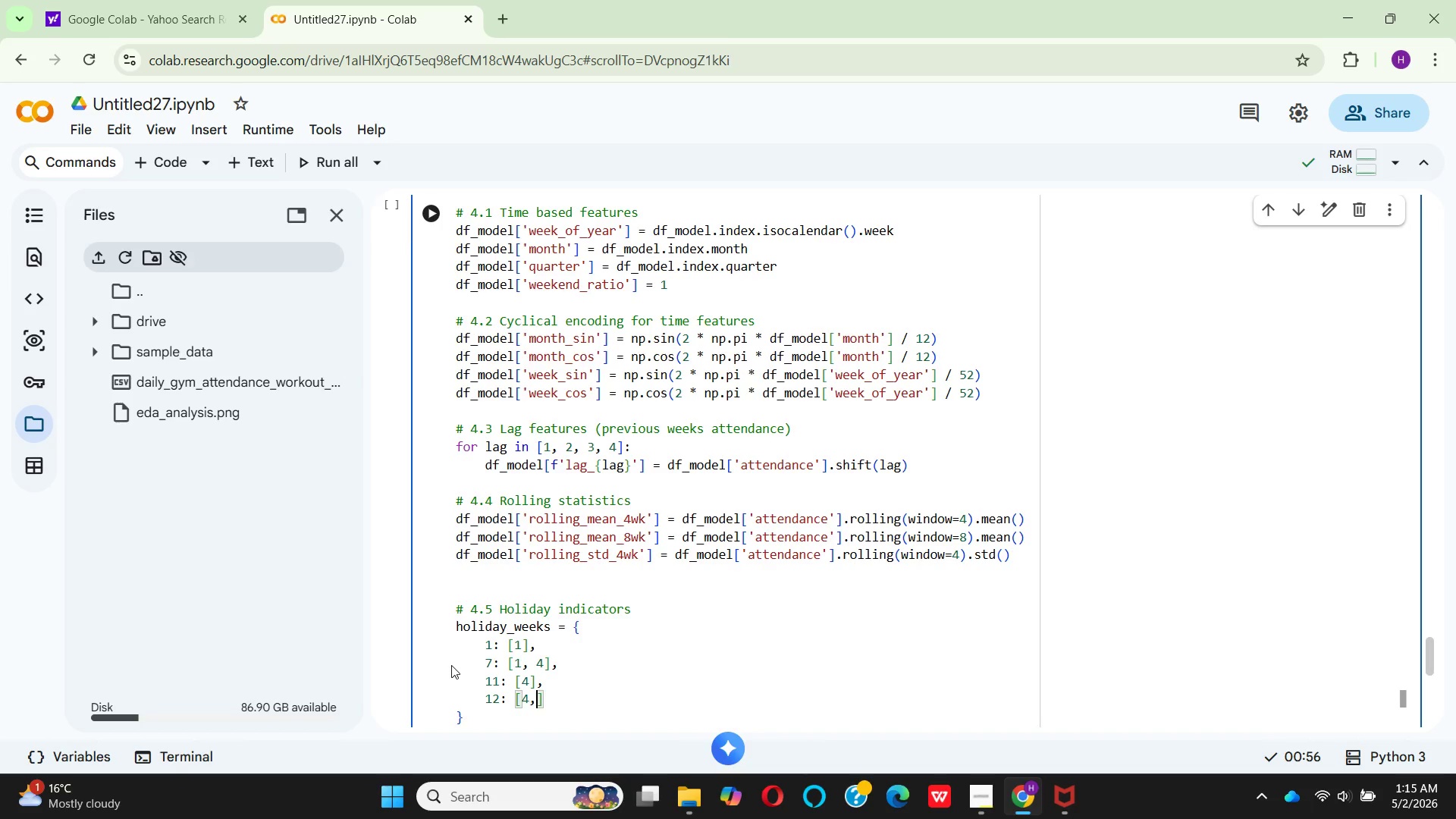 
key(Space)
 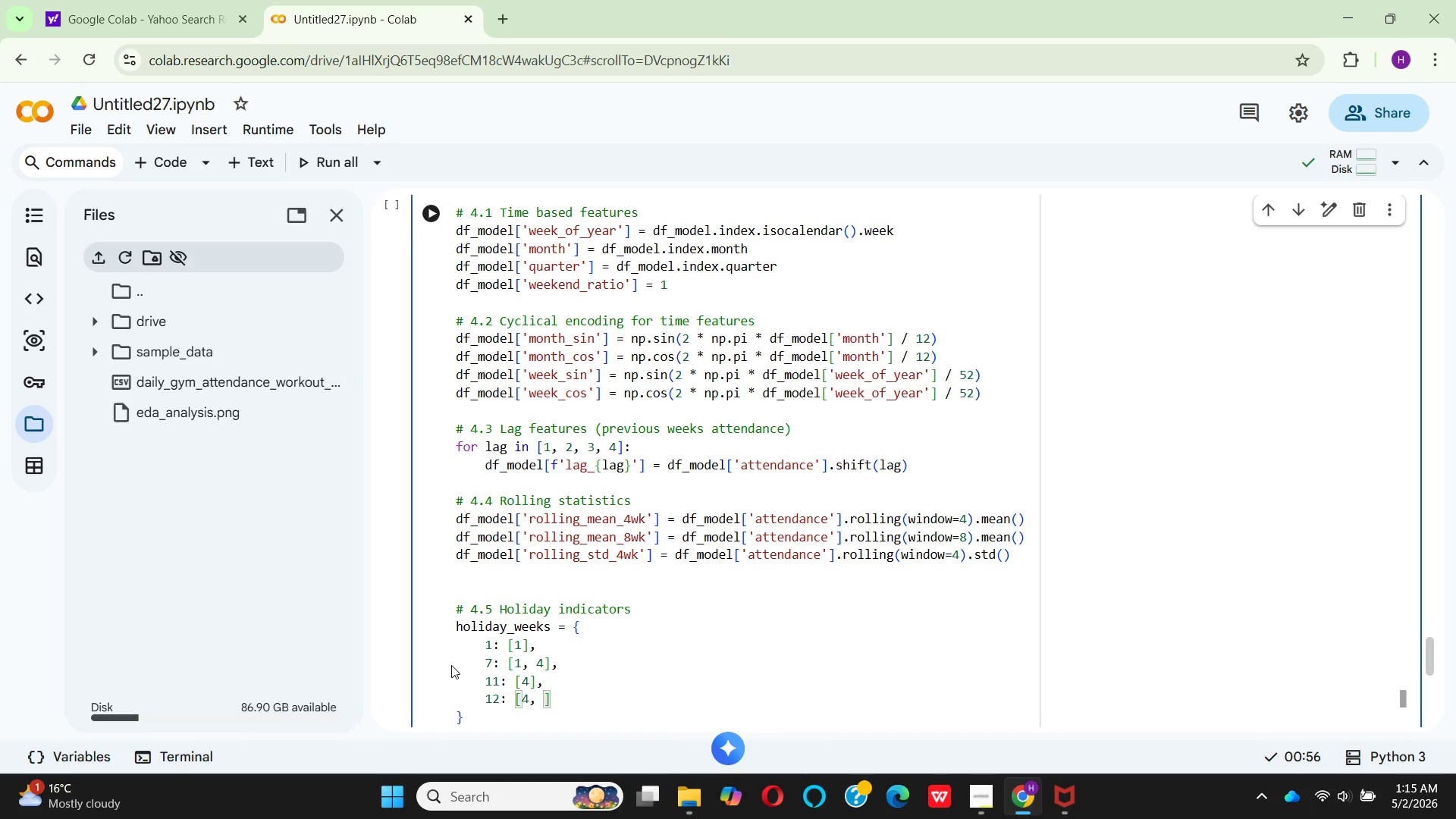 
key(5)
 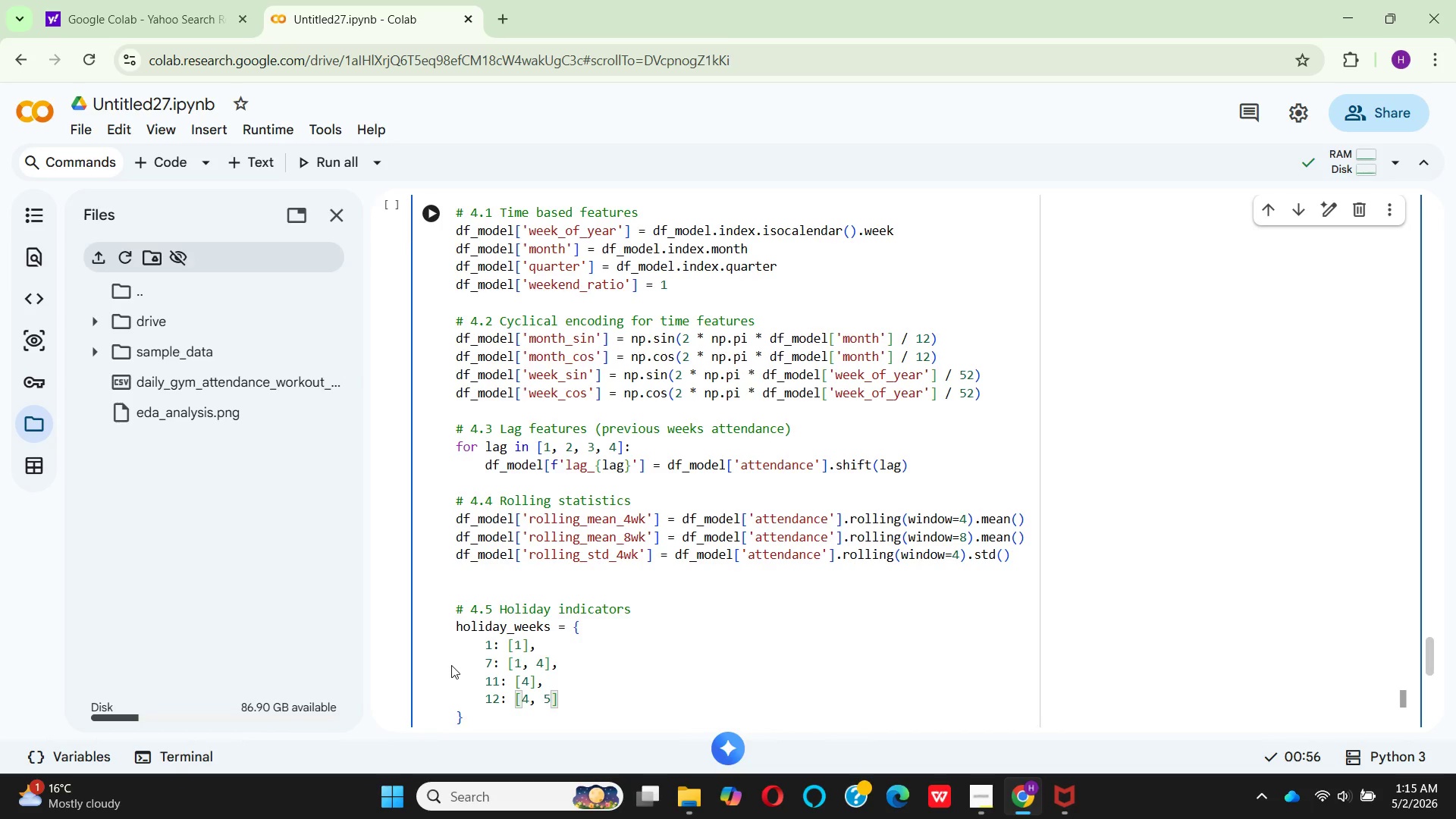 
key(Comma)
 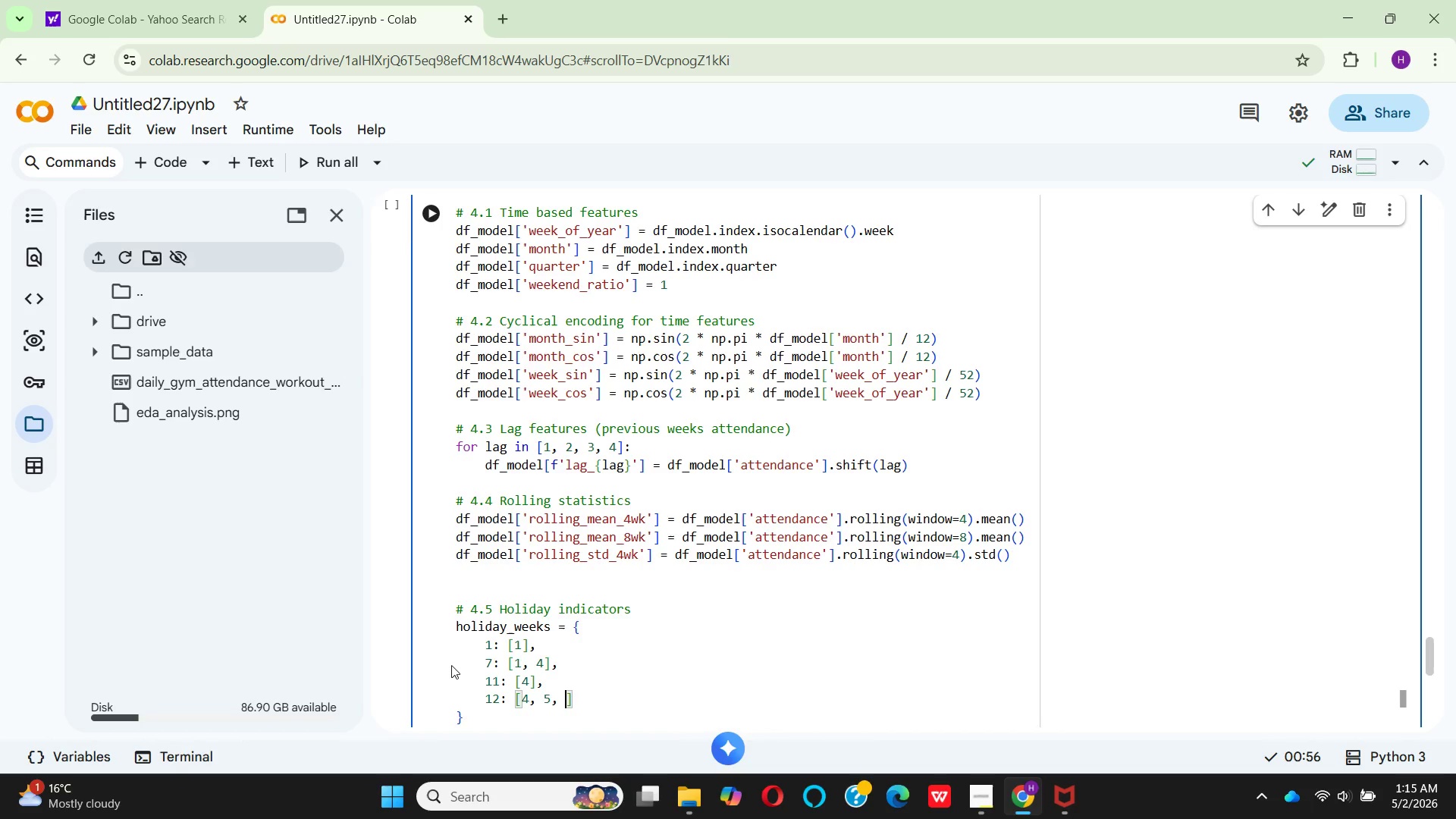 
key(Space)
 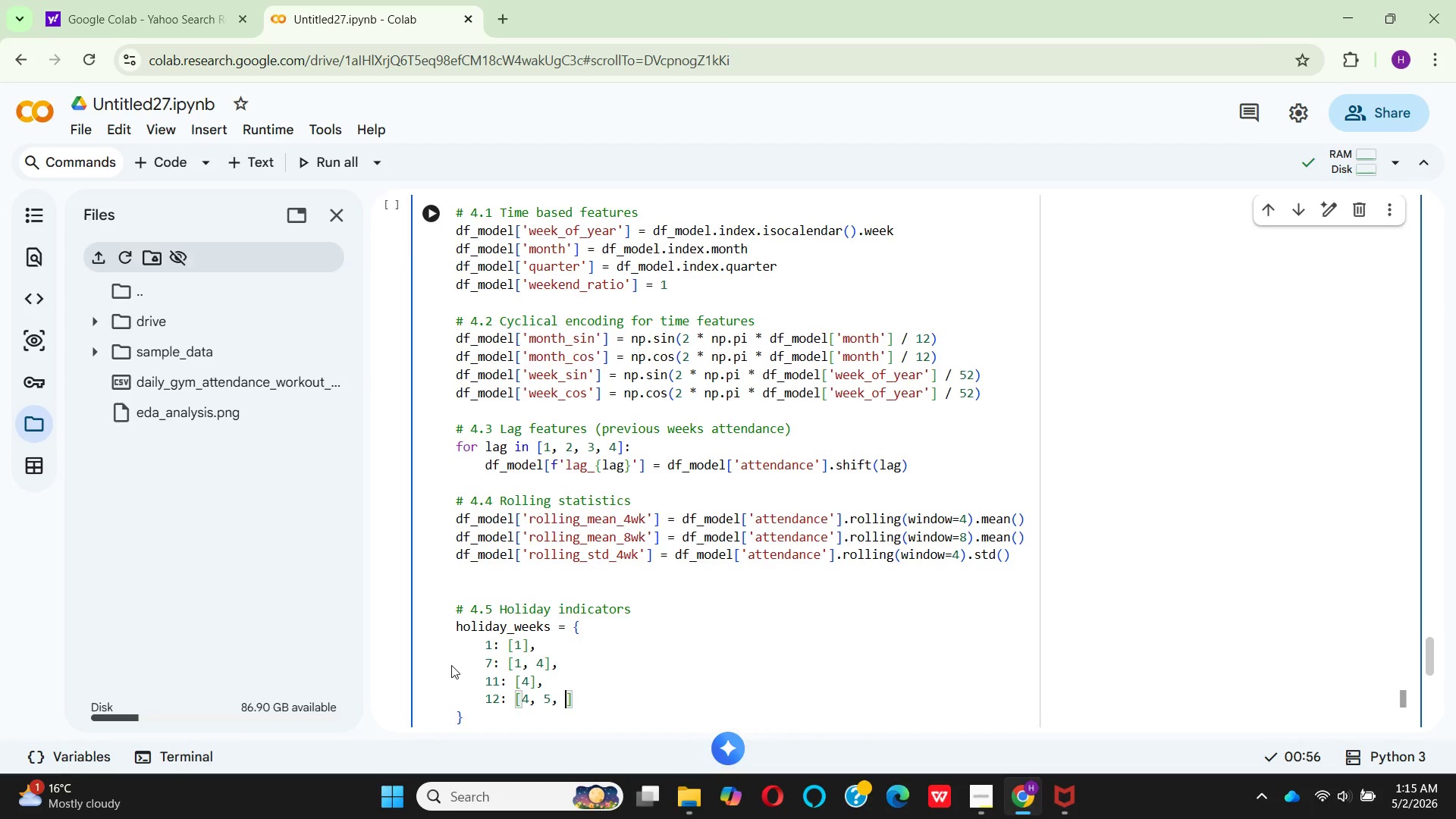 
key(6)
 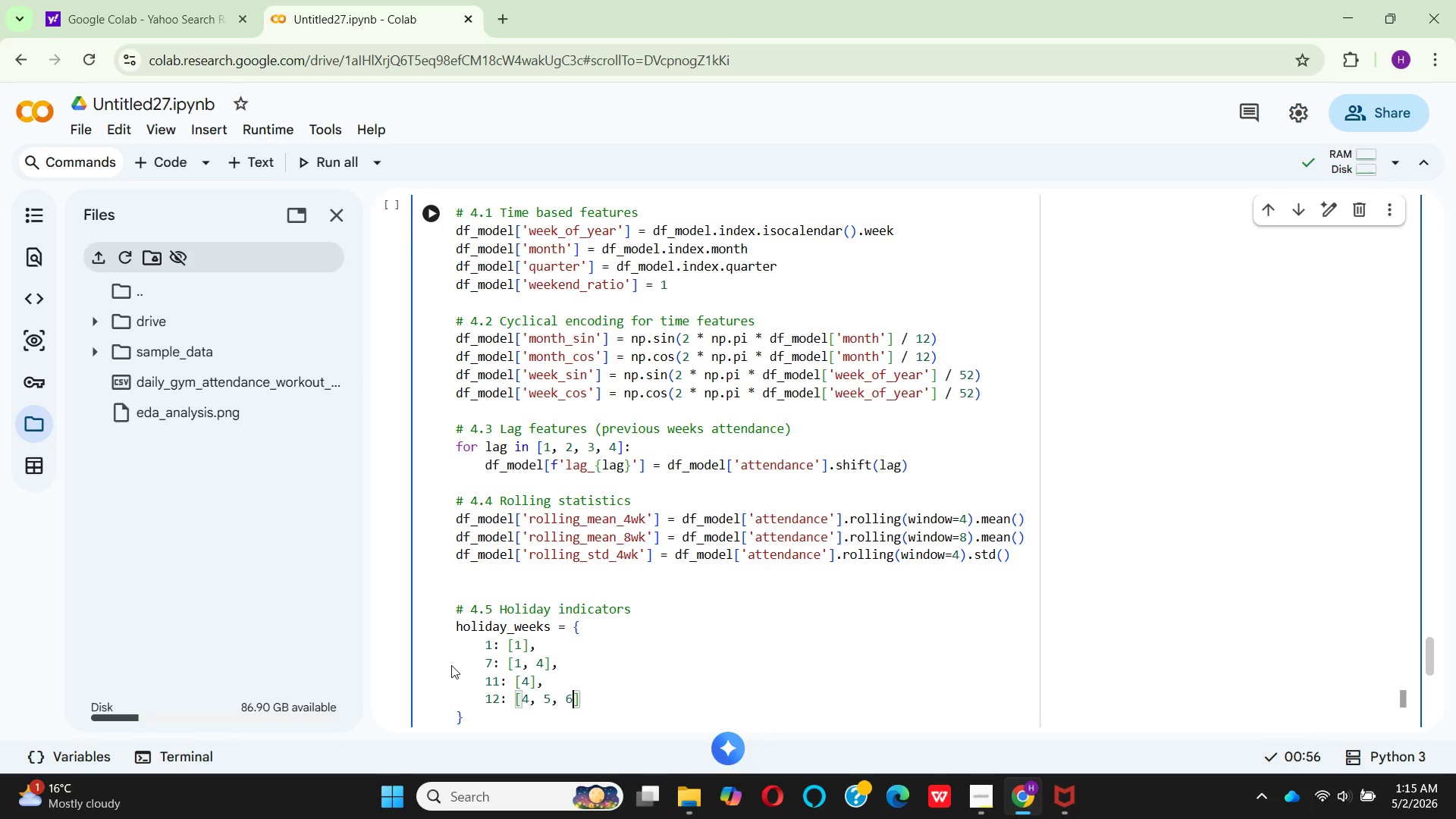 
key(ArrowRight)
 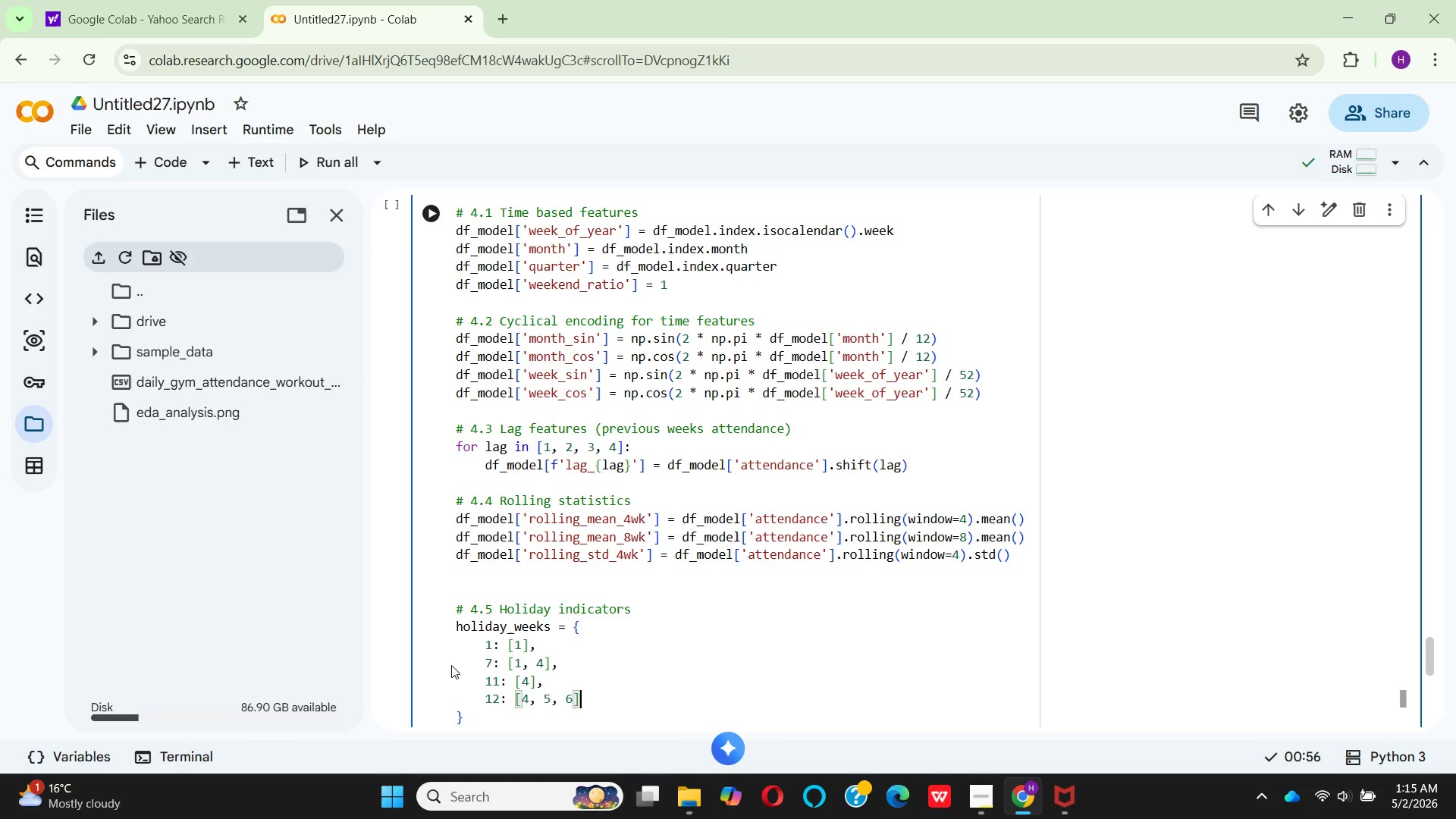 
key(ArrowDown)
 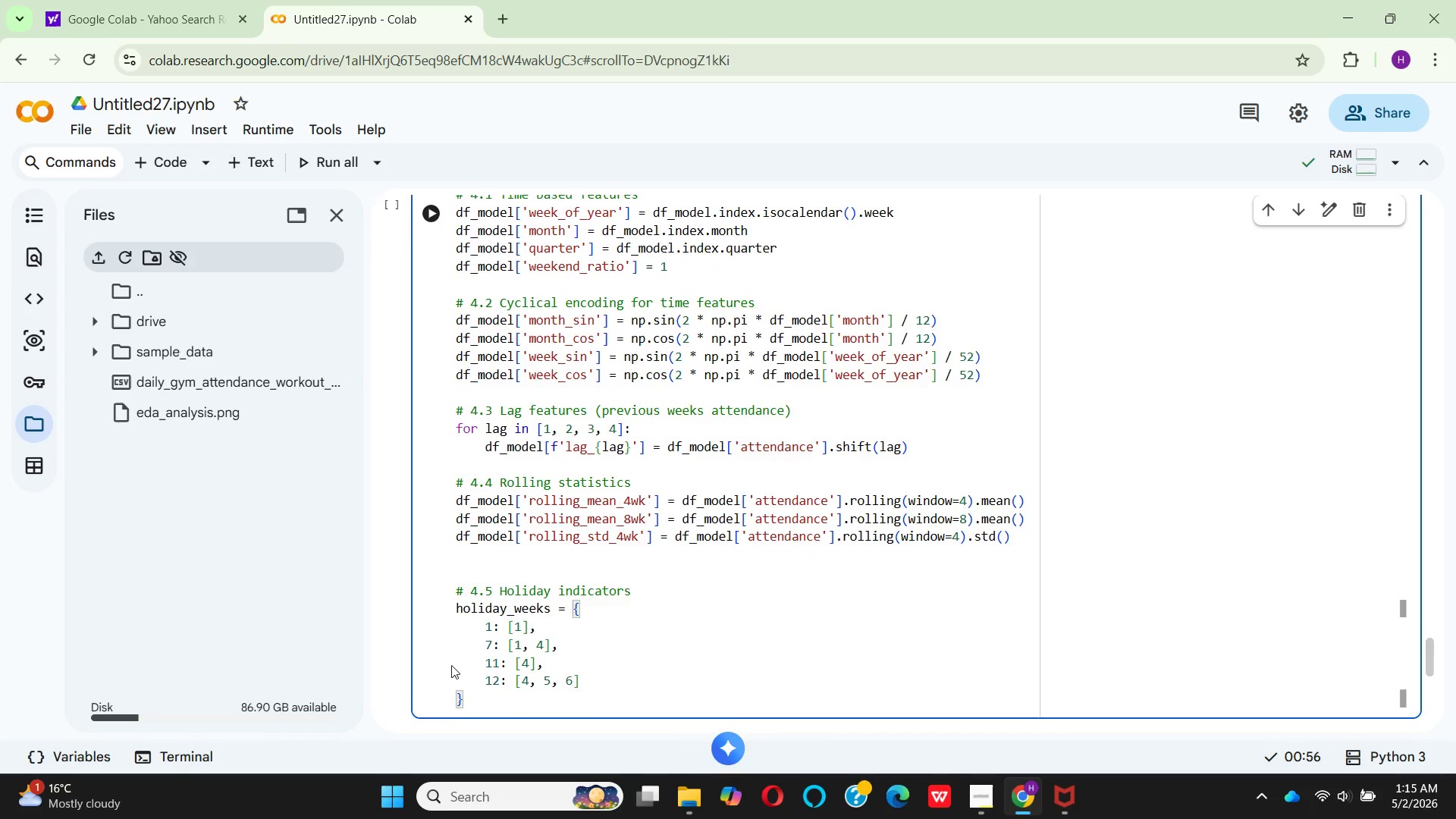 
key(Enter)
 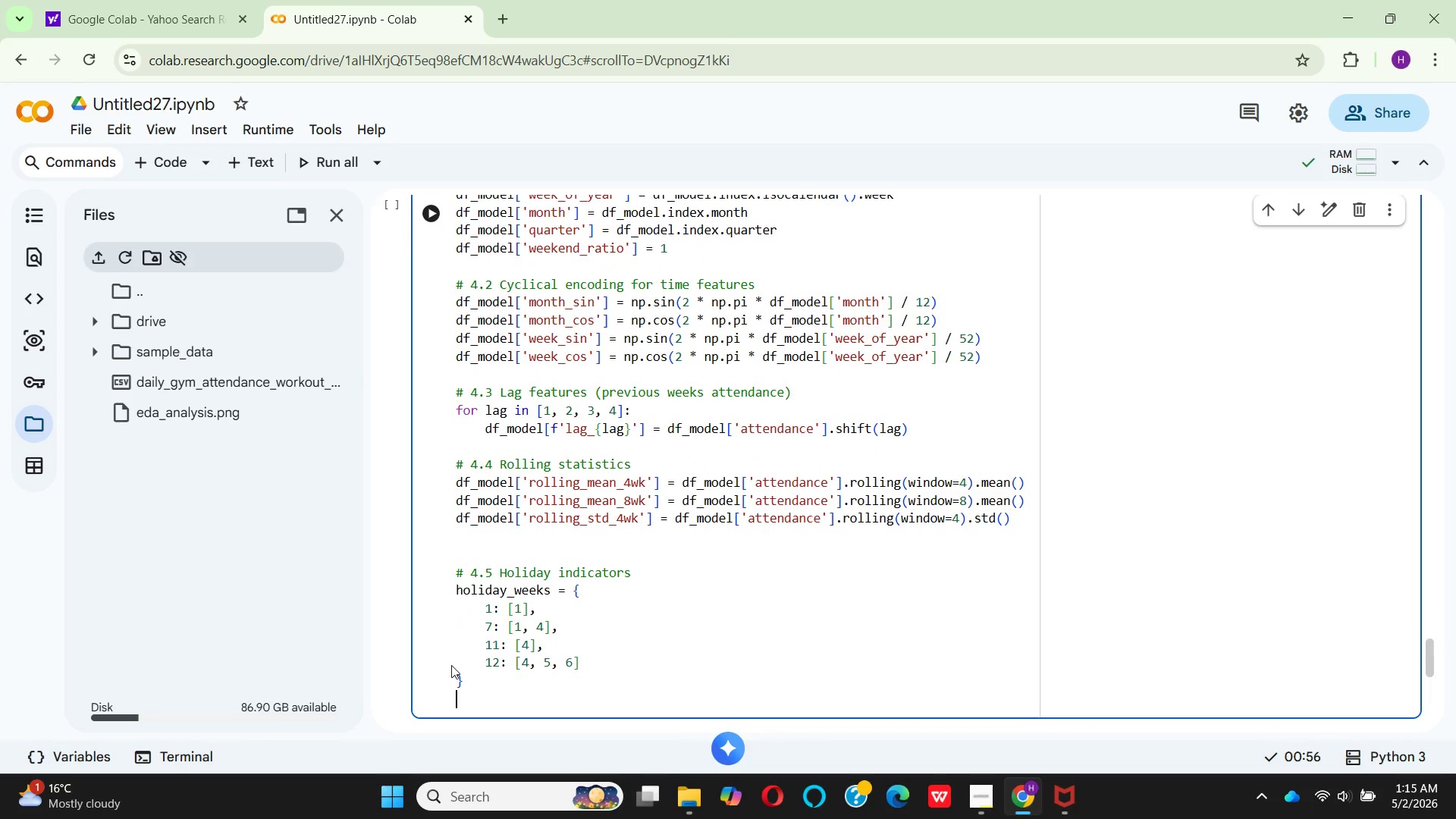 
type(df)
 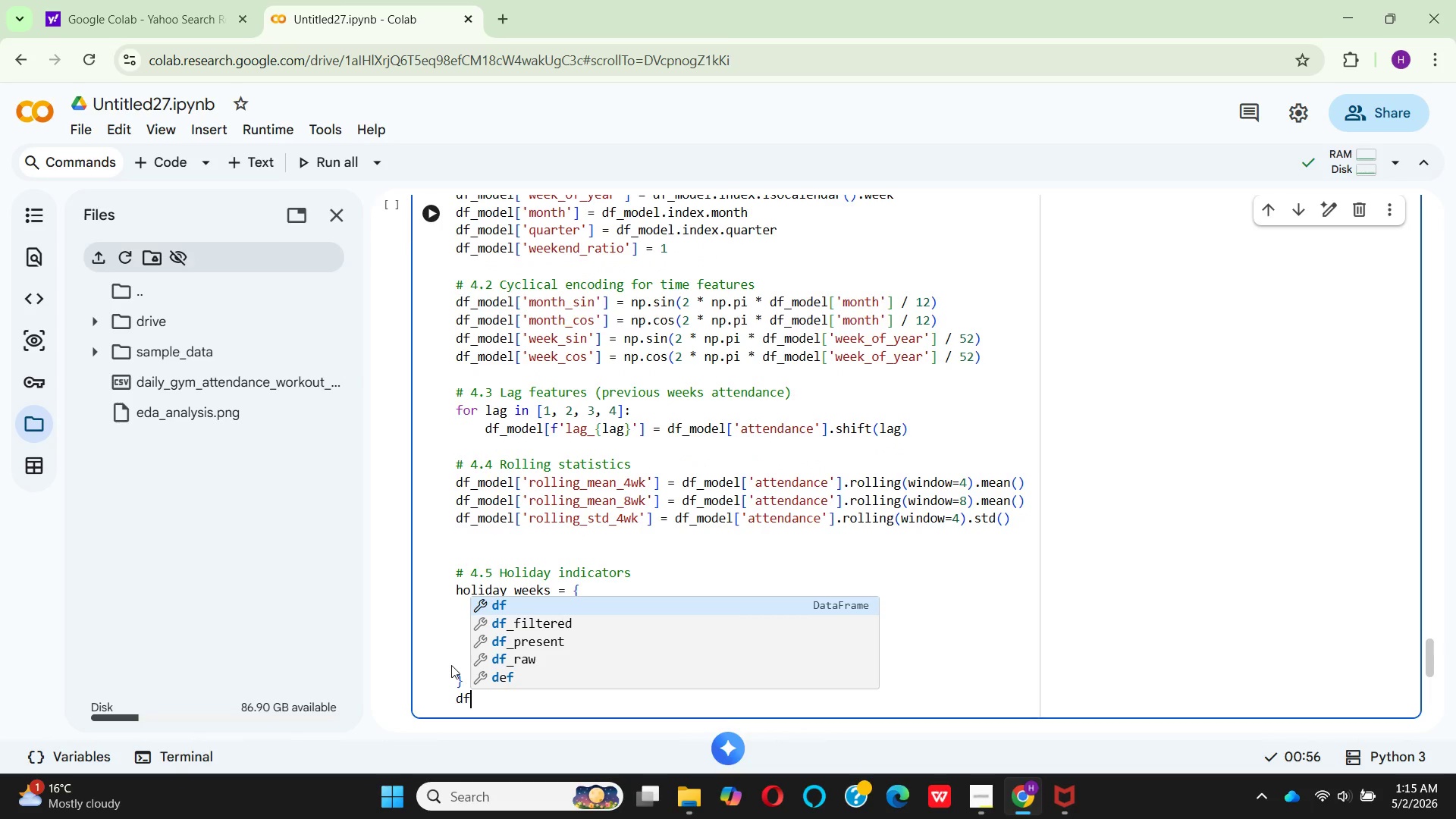 
key(Shift+Minus)
 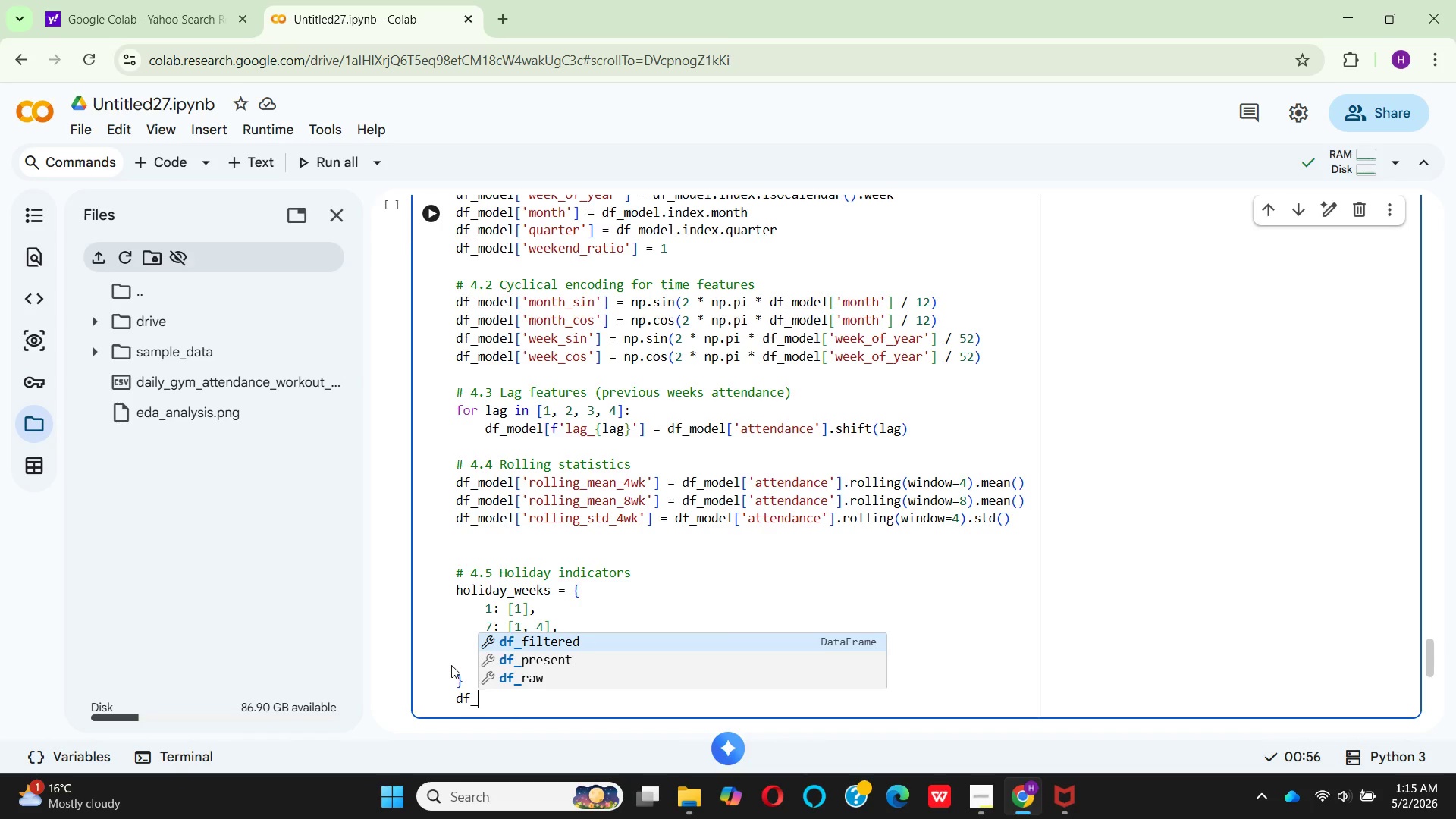 
type(mo)
 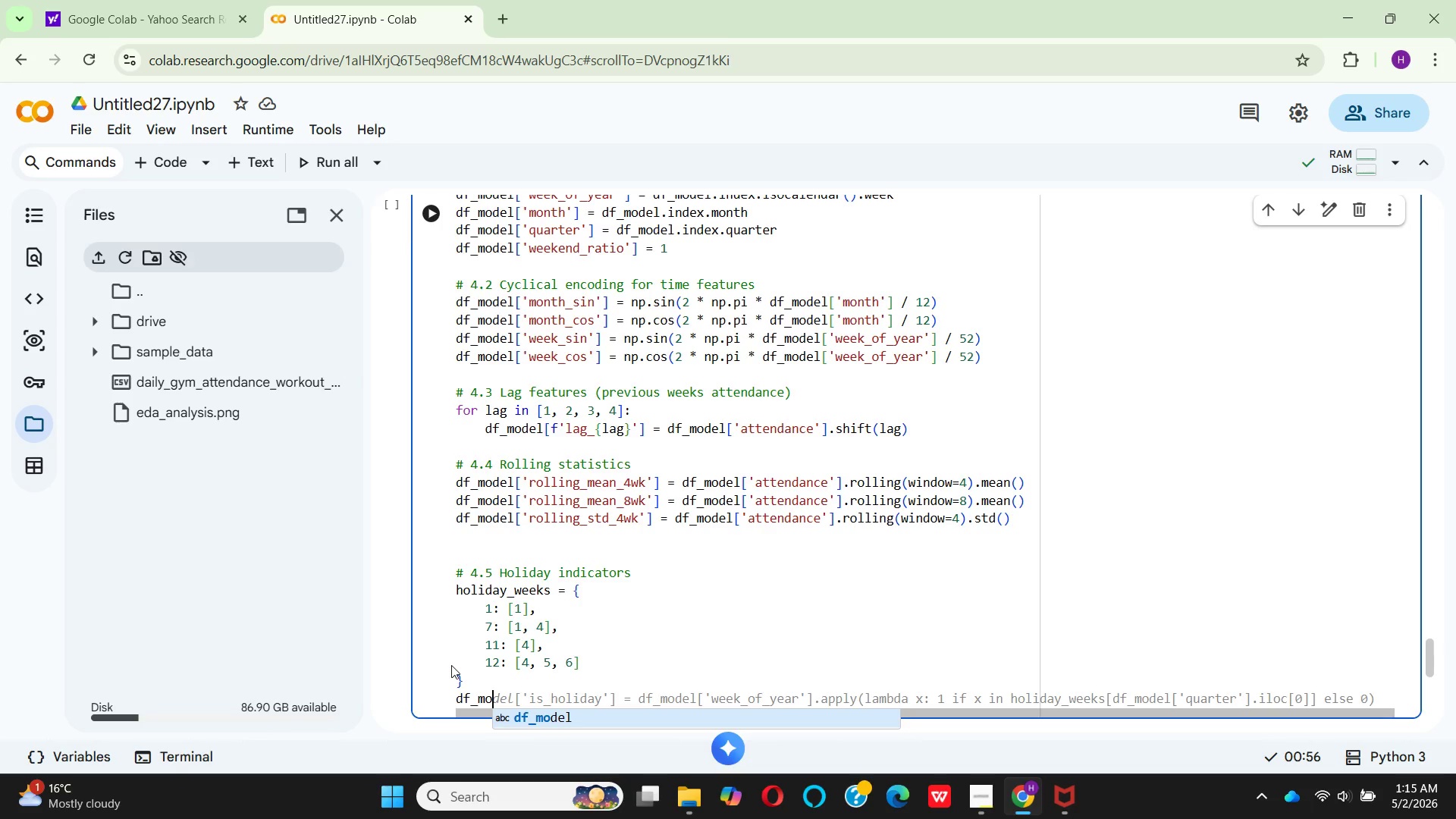 
key(Enter)
 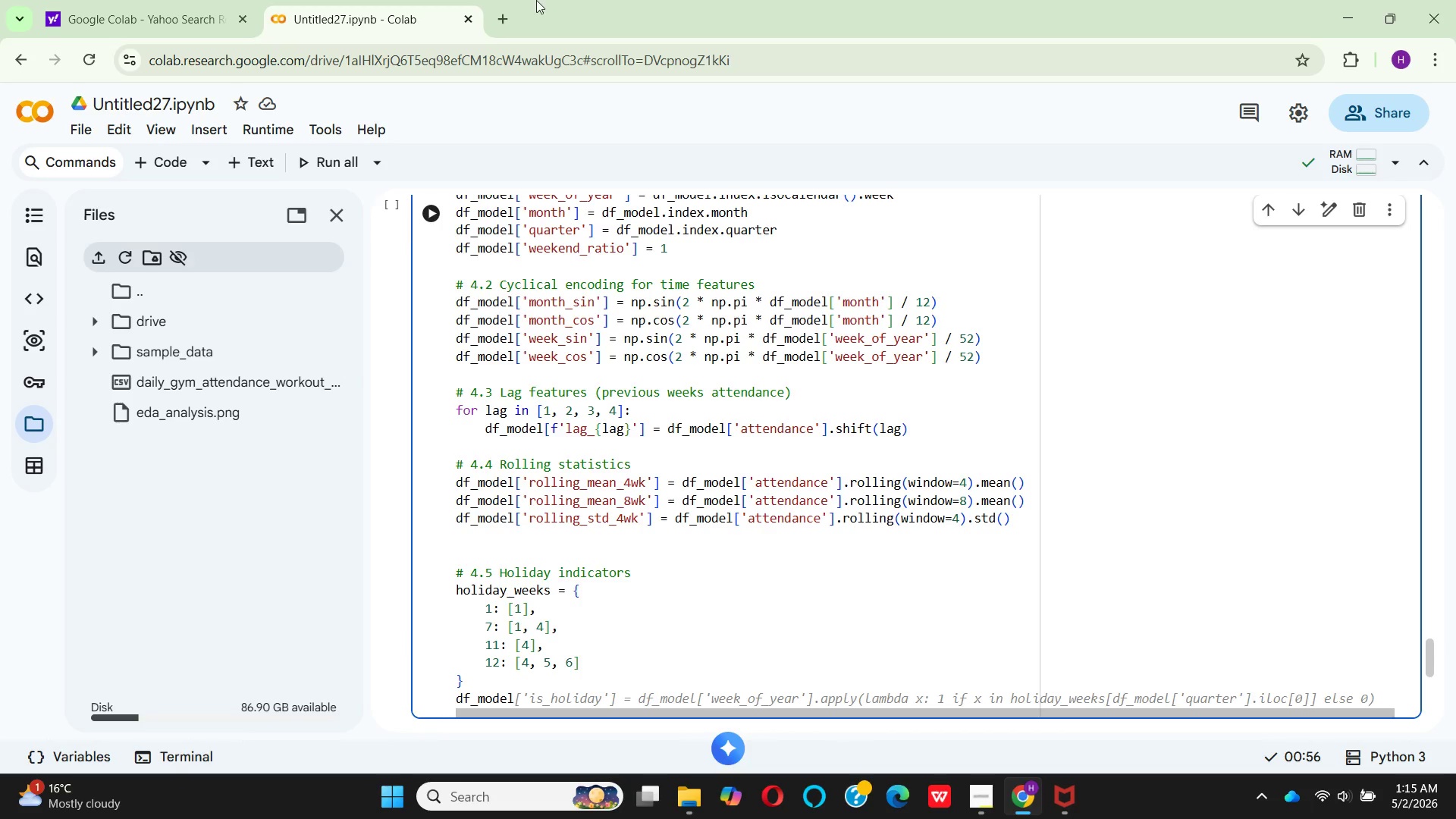 
wait(26.51)
 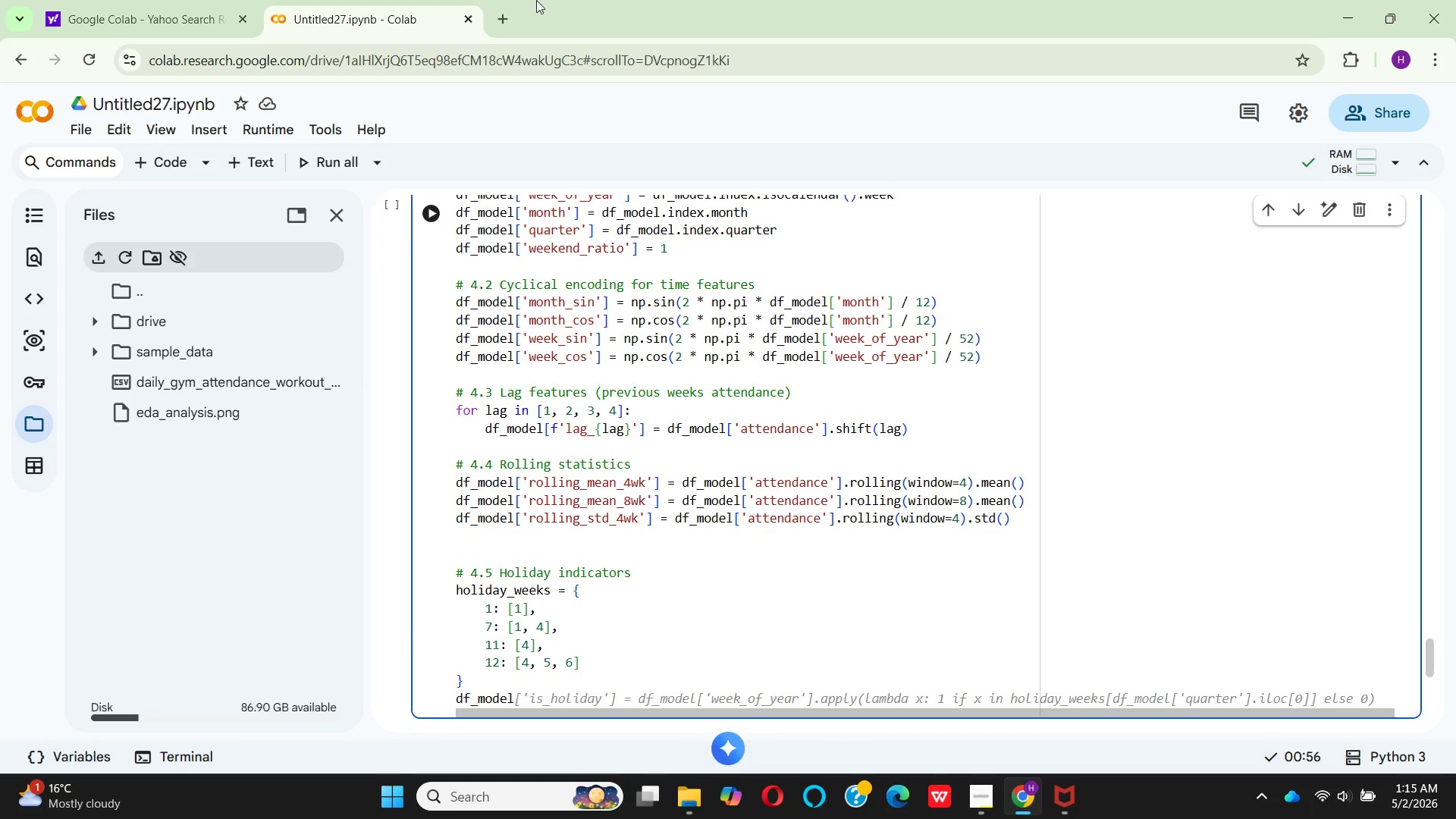 
scroll: coordinate [545, 421], scroll_direction: up, amount: 4.0
 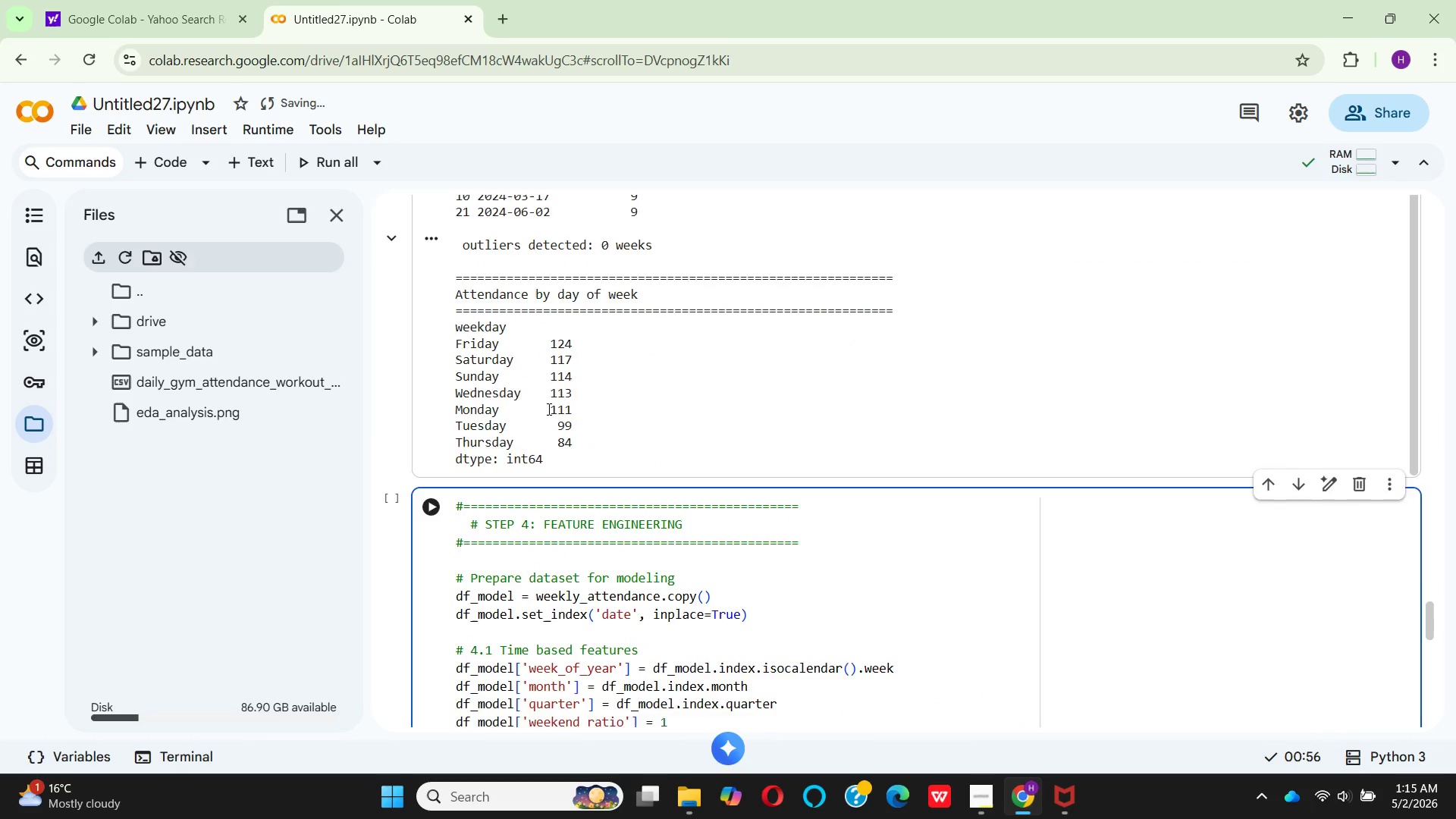 